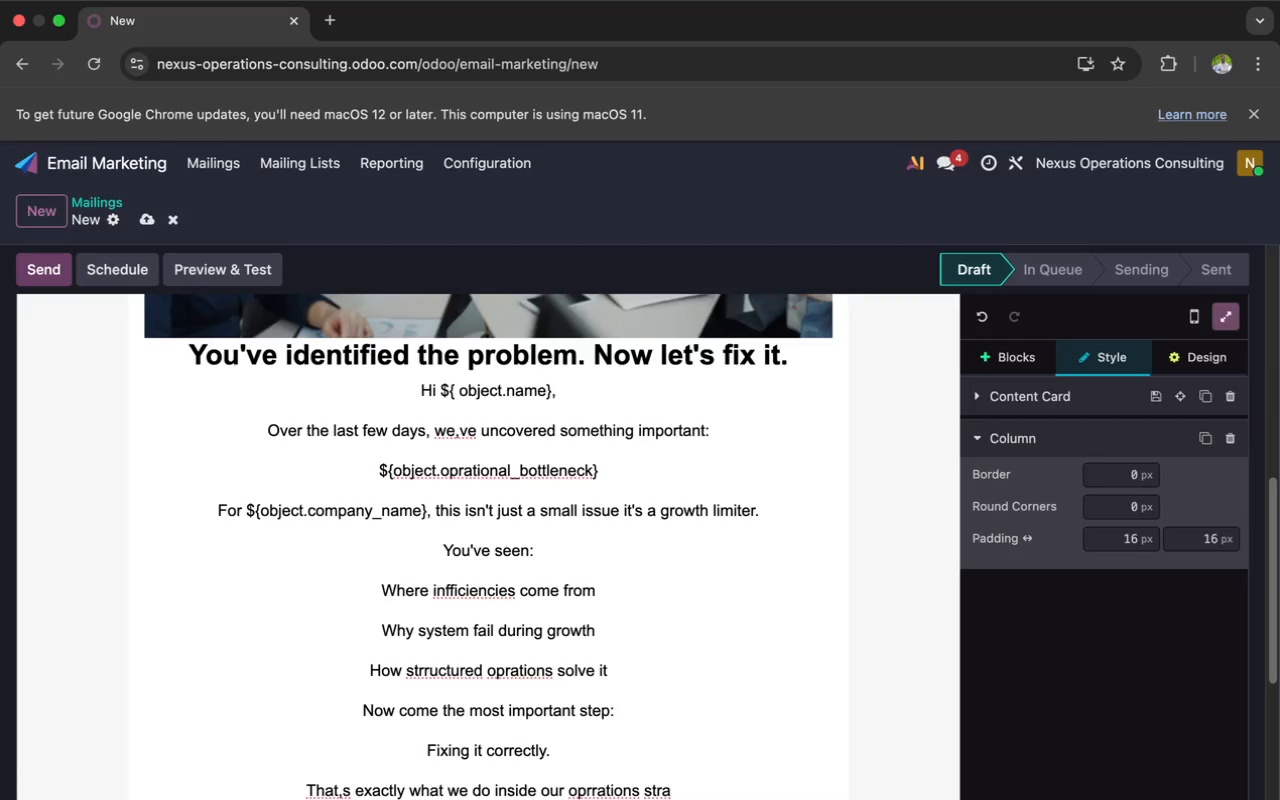 
wait(7.58)
 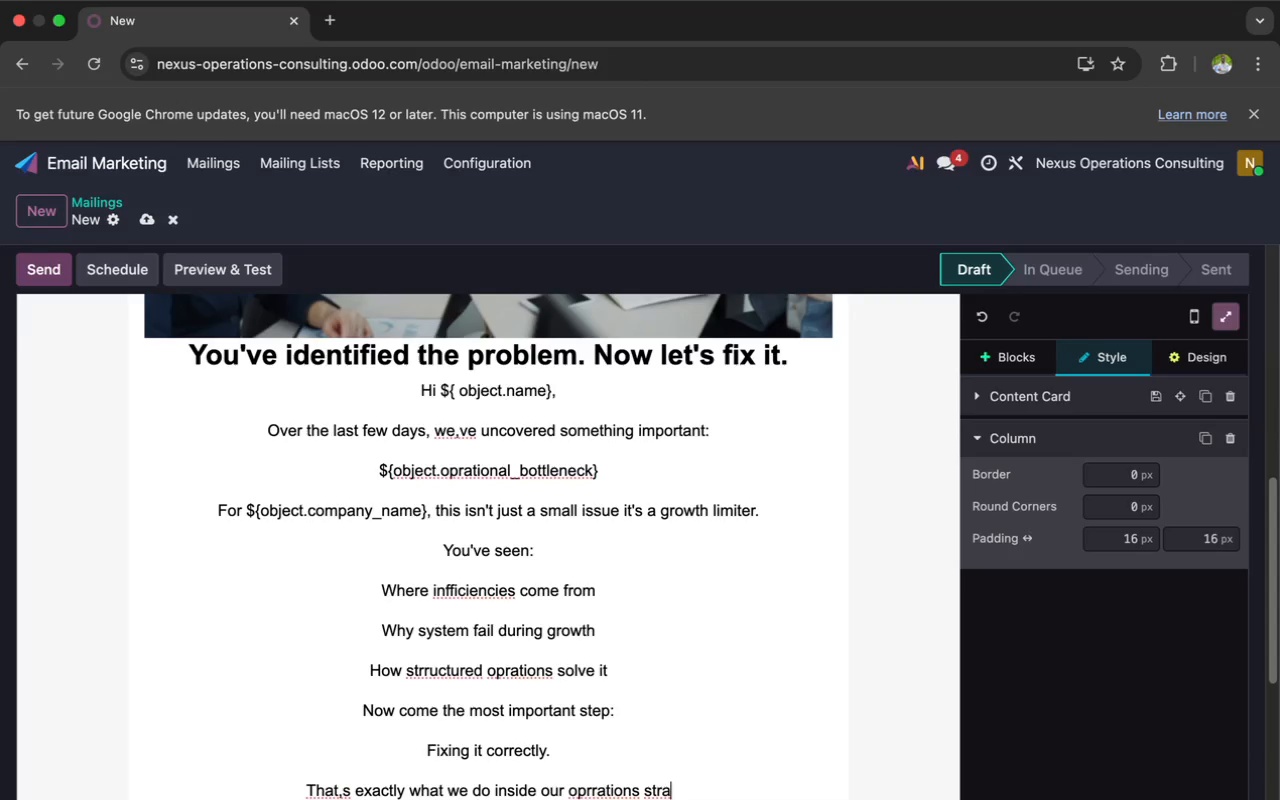 
type(tegy Audit.)
 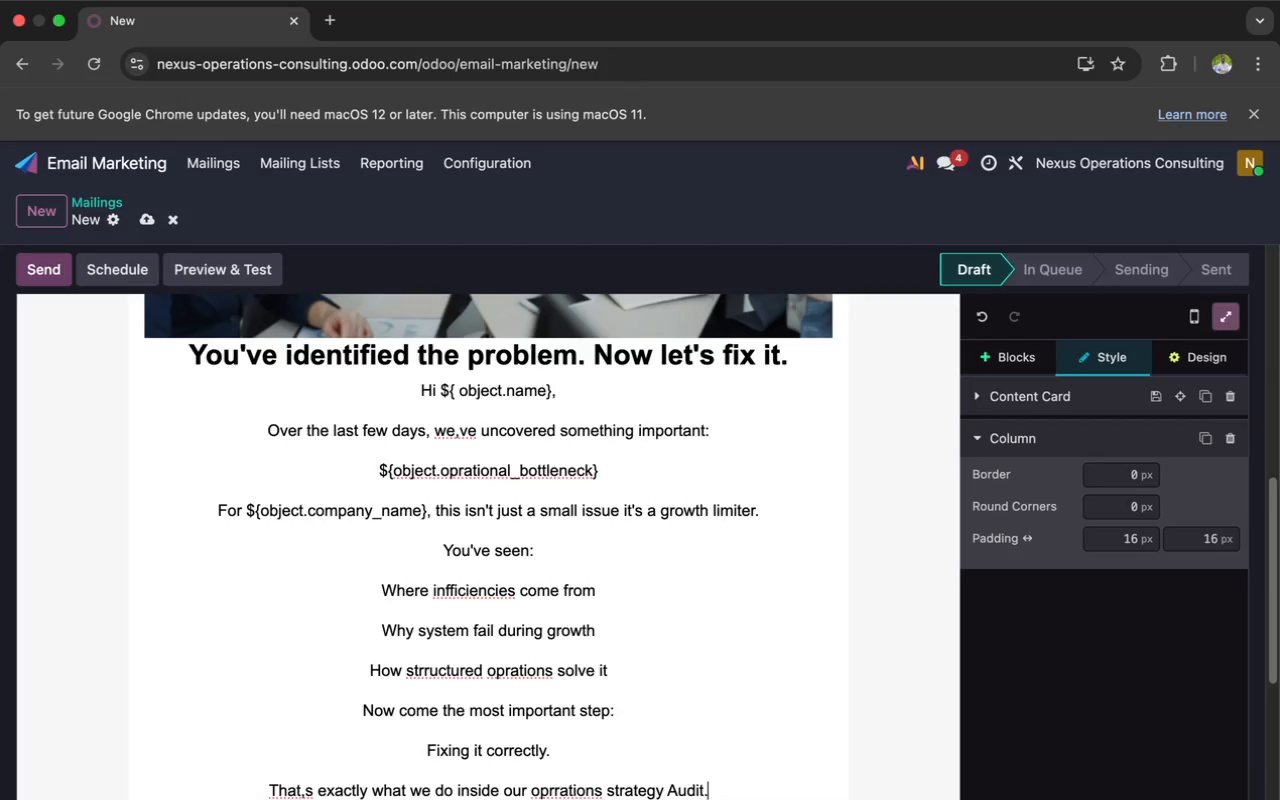 
key(Enter)
 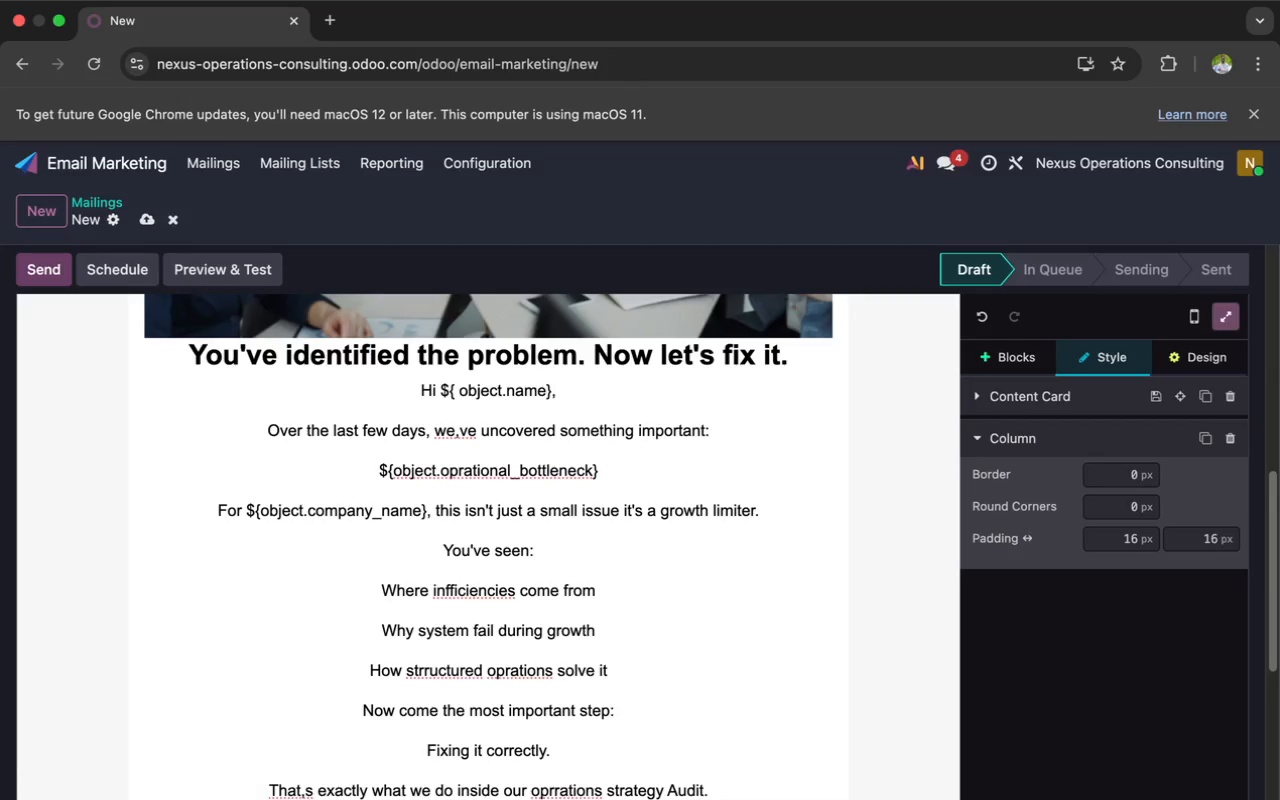 
type(In this session )
key(Backspace)
type(, we will )
key(Backspace)
type(:)
 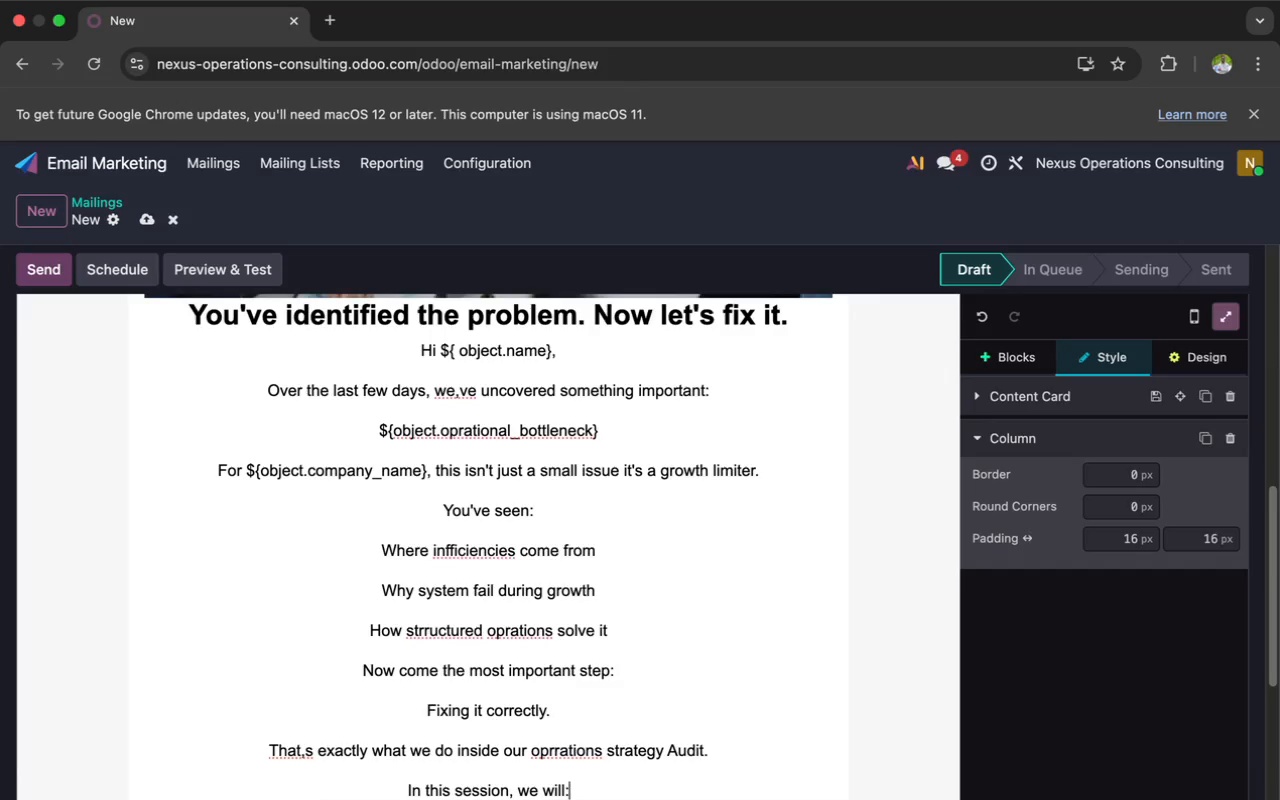 
 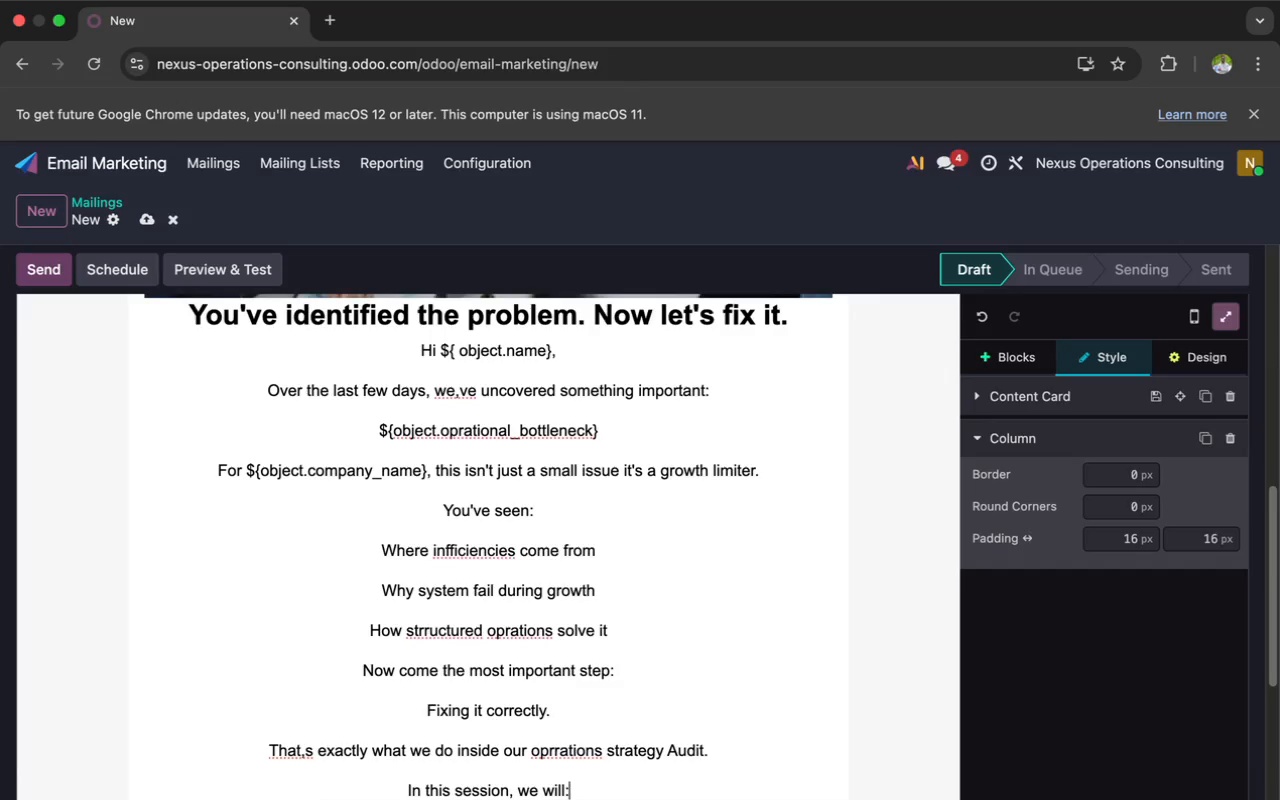 
key(Enter)
 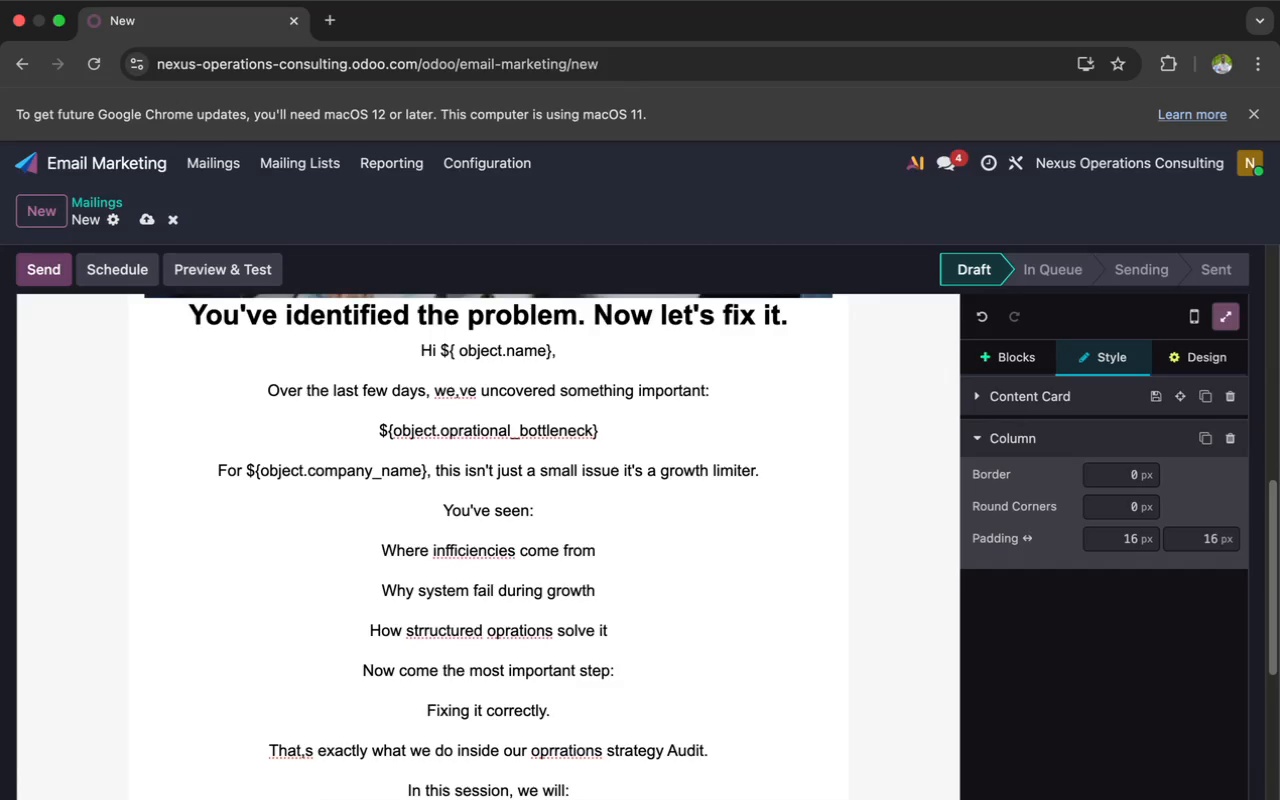 
type(Identify your bigggest oprational gaps)
 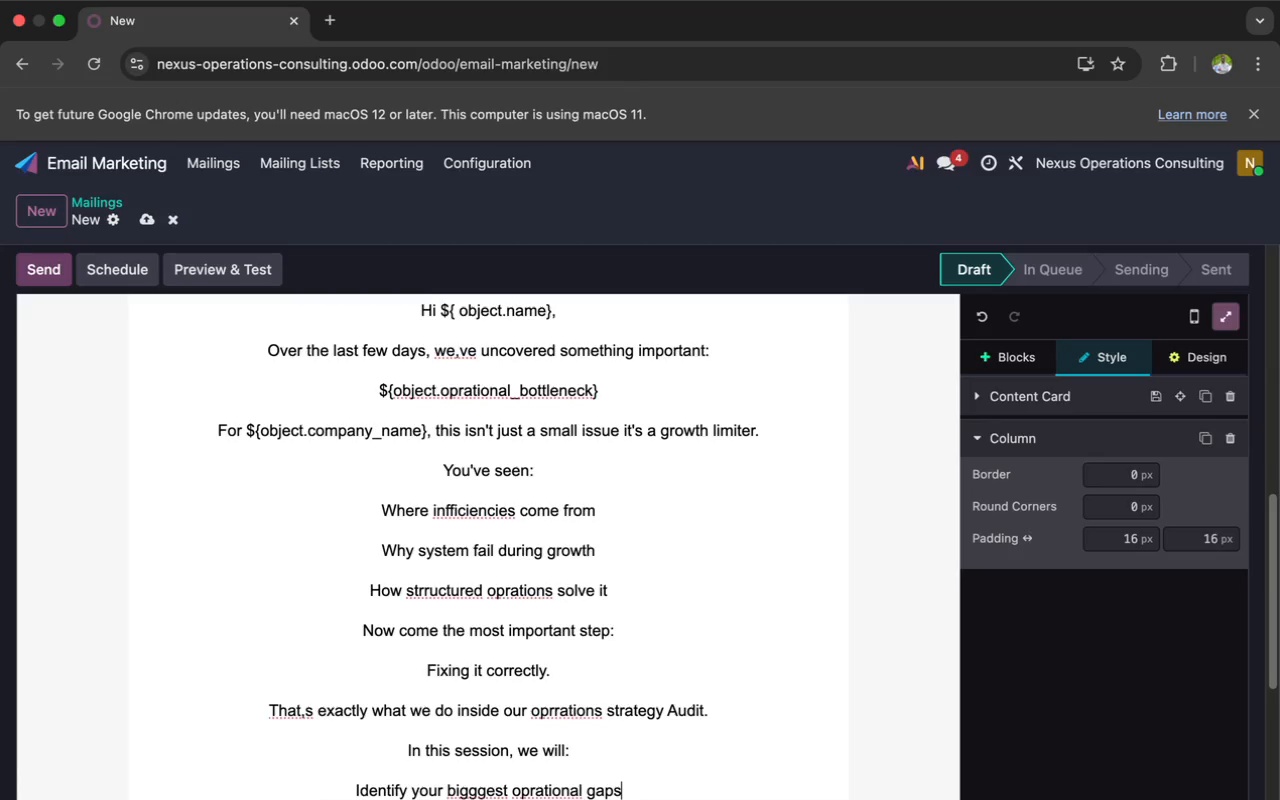 
key(Enter)
 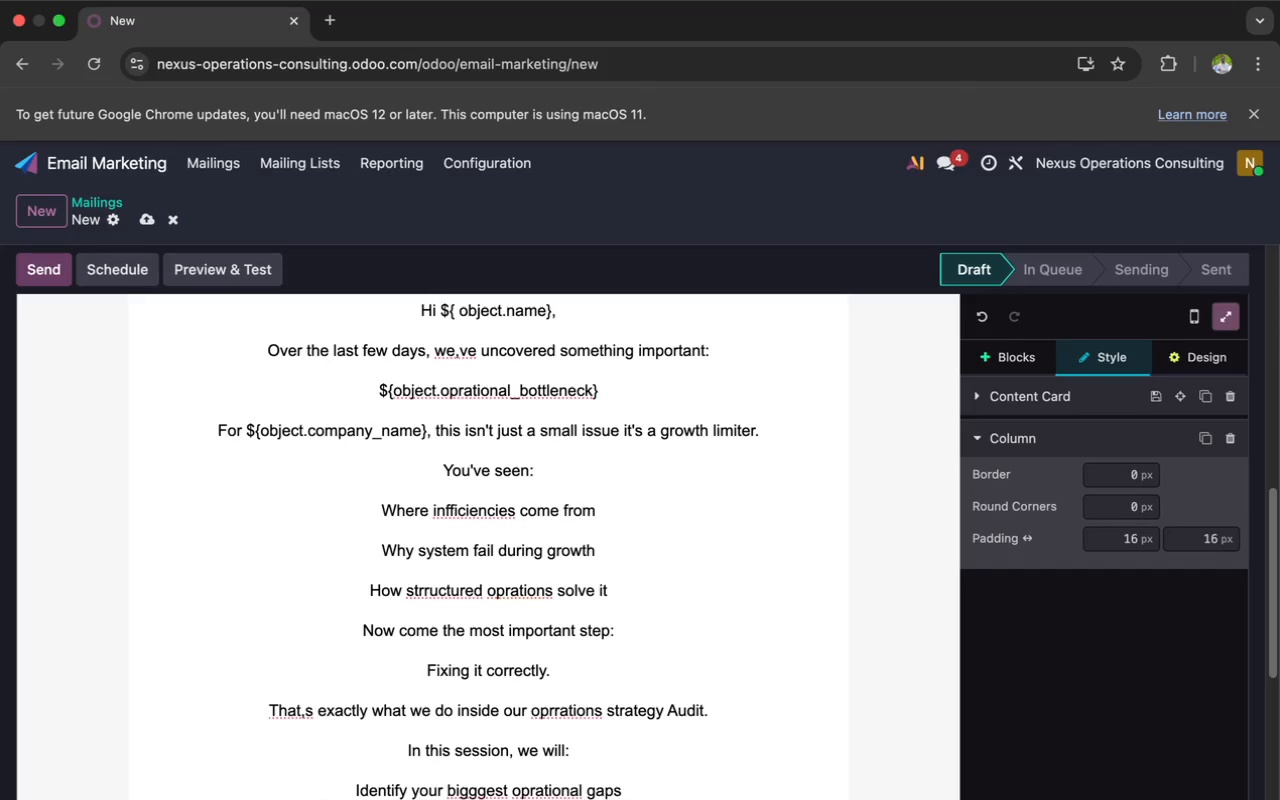 
type(Map out your scaling blockers)
 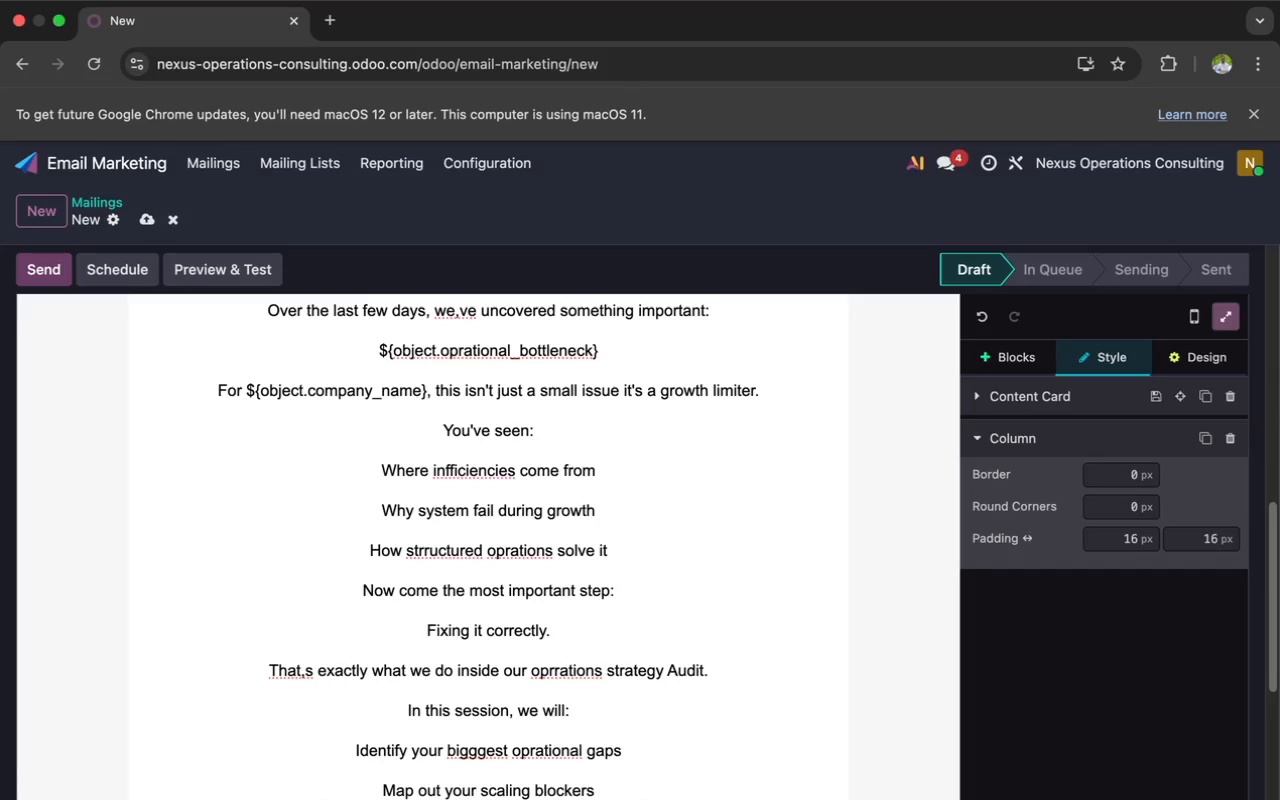 
key(Enter)
 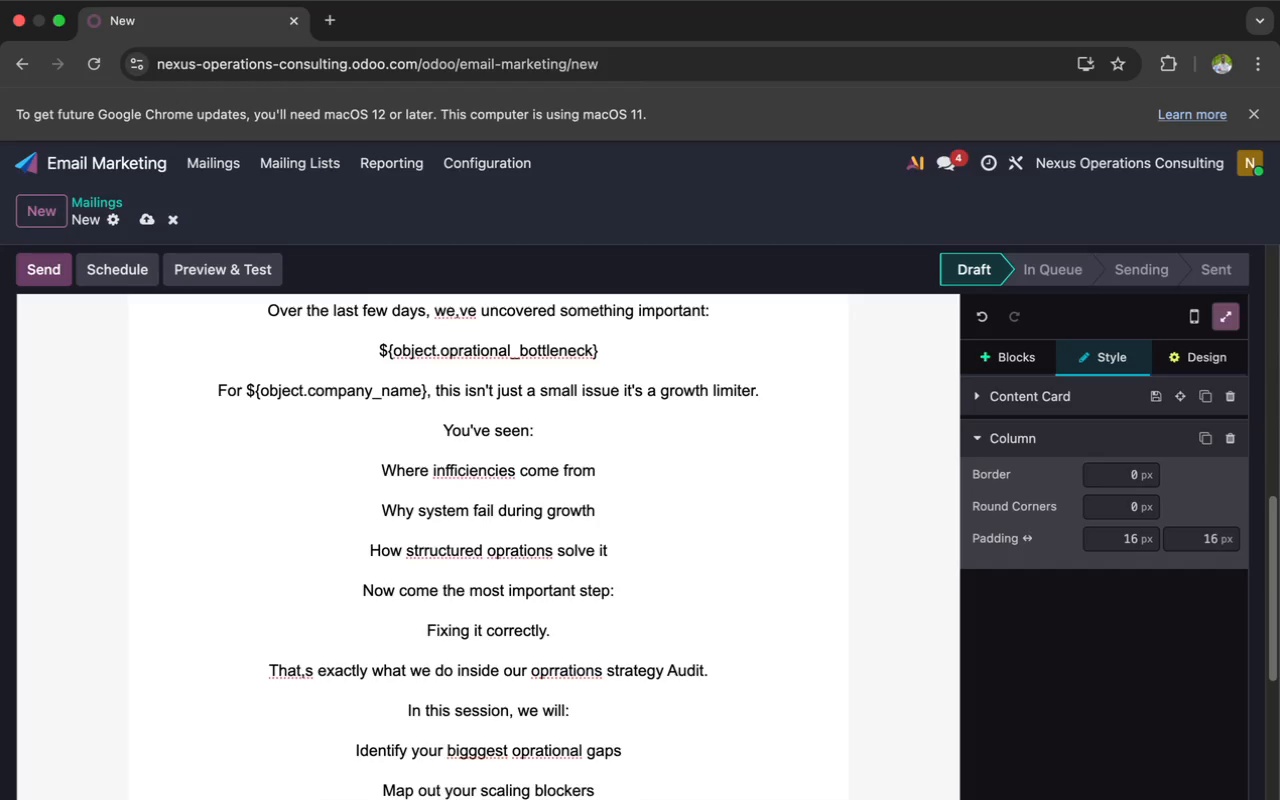 
type(Give you a clear )
key(Backspace)
type(, actionable plan)
 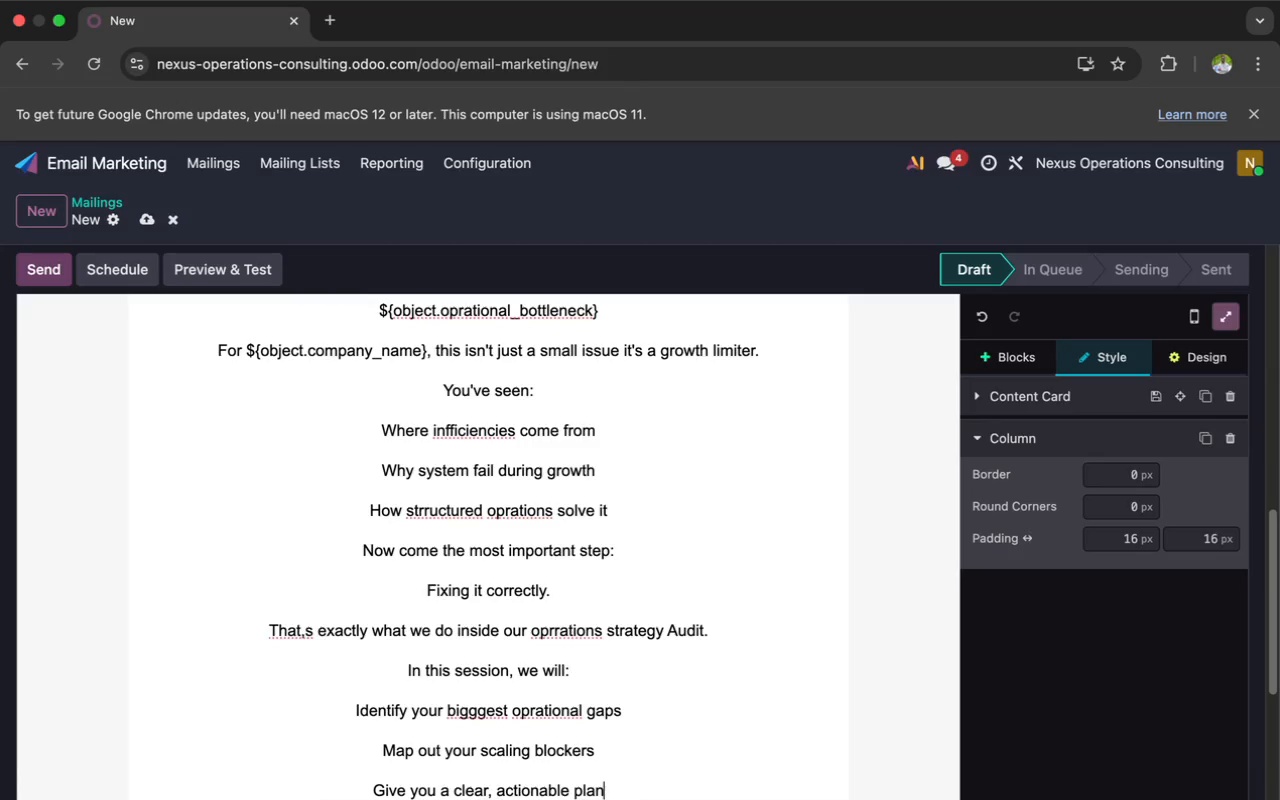 
key(Enter)
 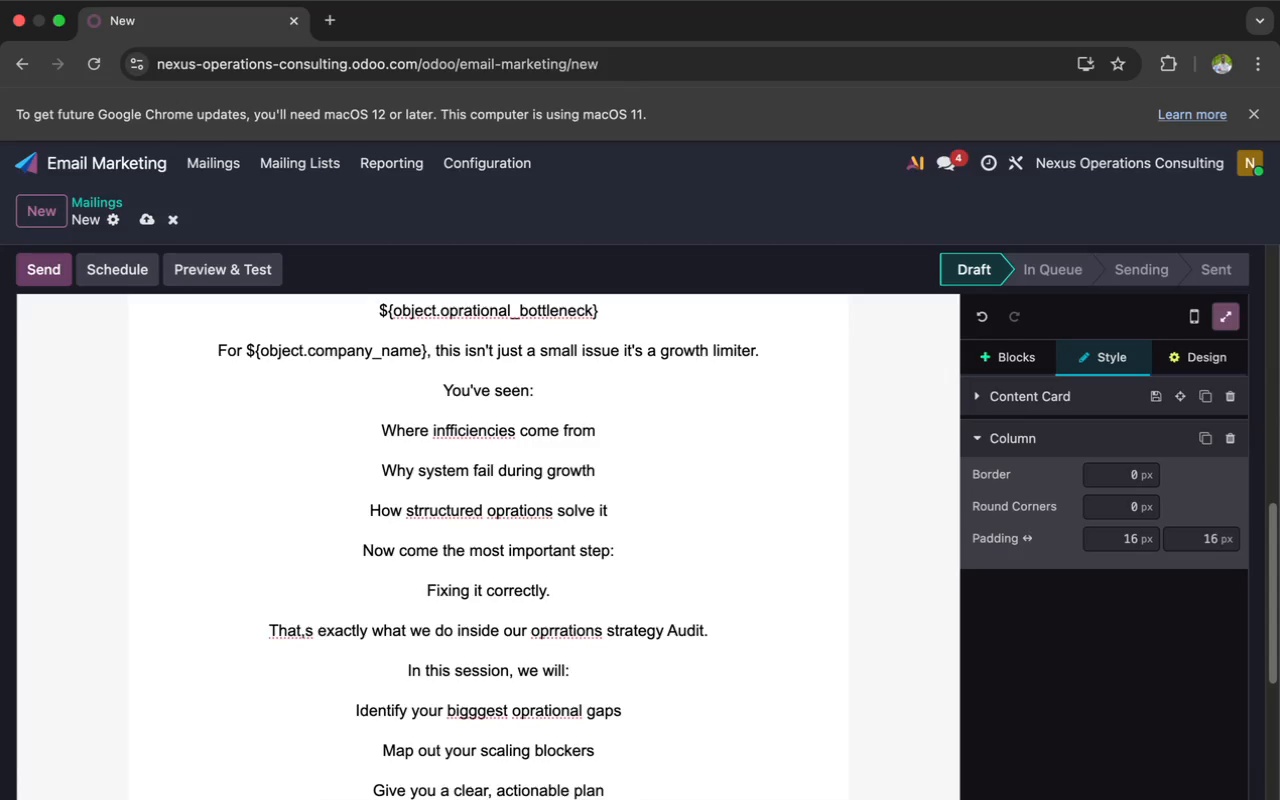 
type(No guesswork. No generic advice. Just a focused)
 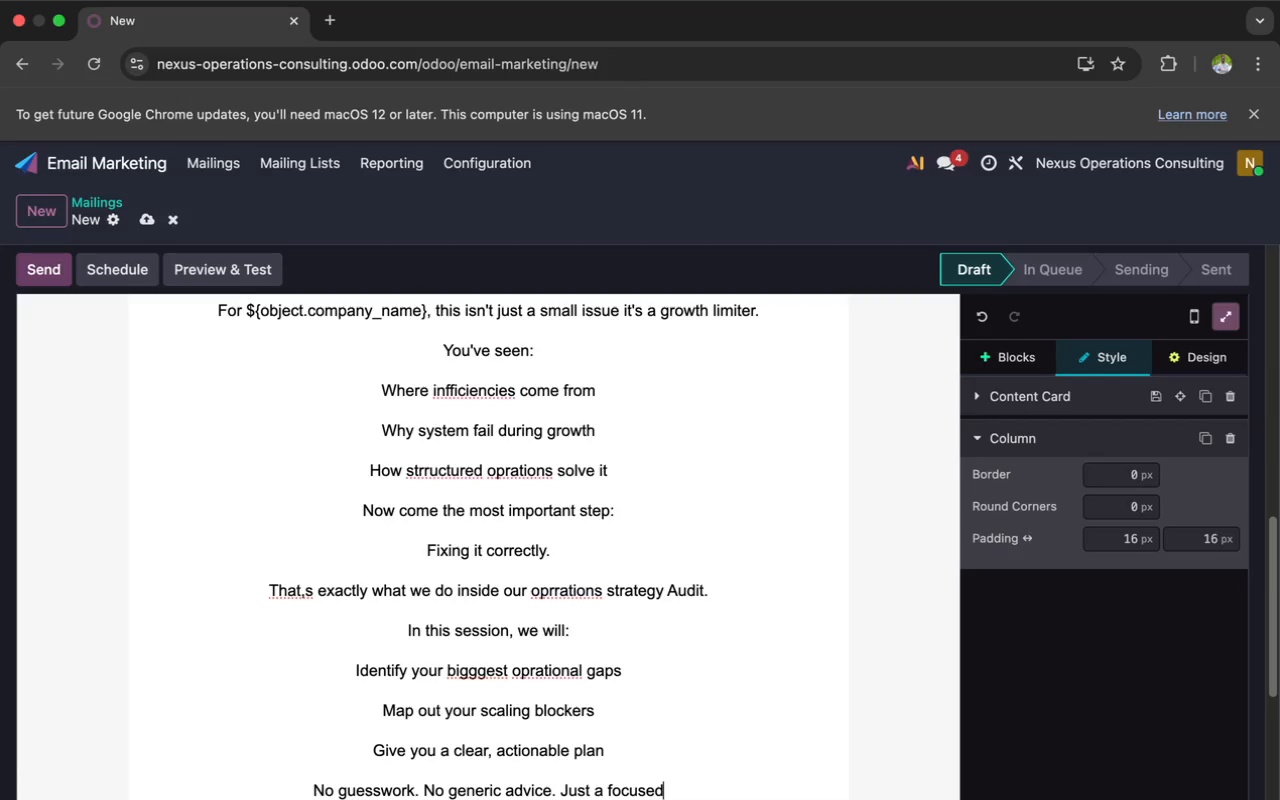 
type( strategy built for your business.)
 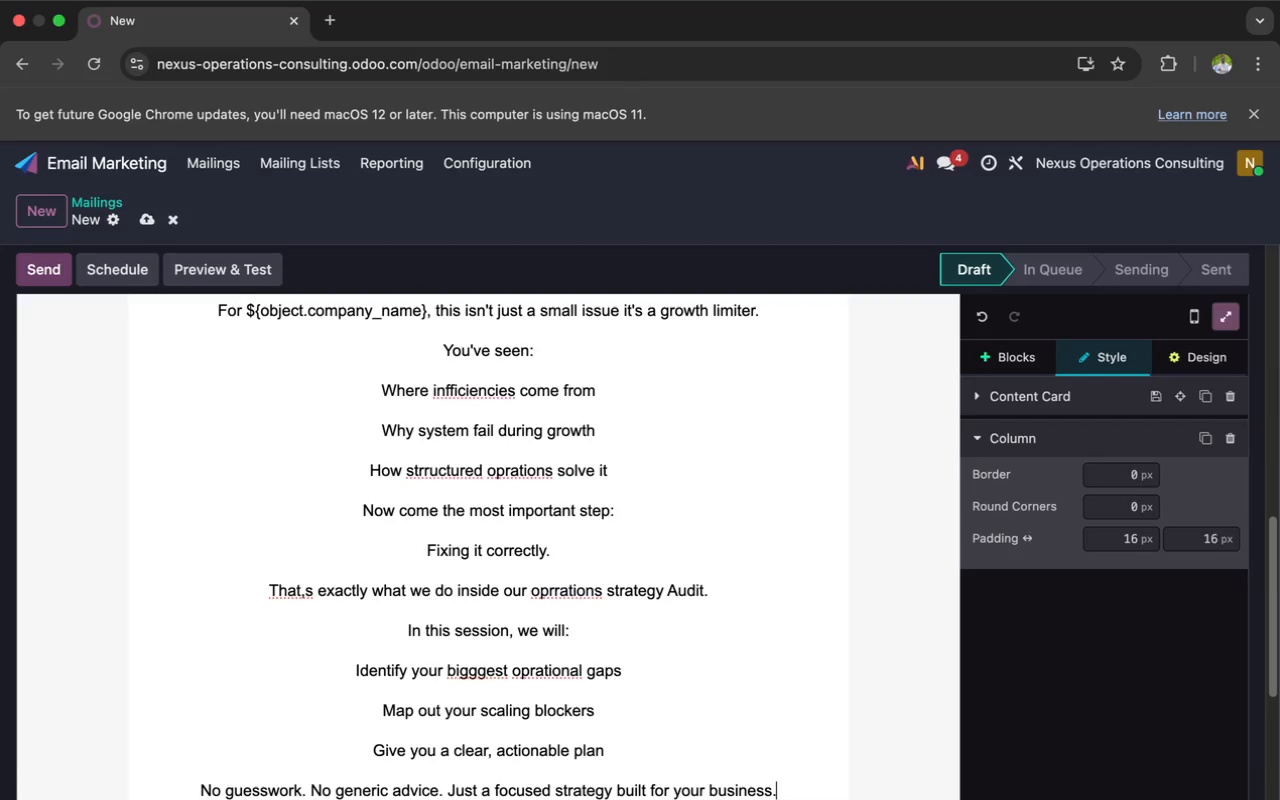 
wait(8.24)
 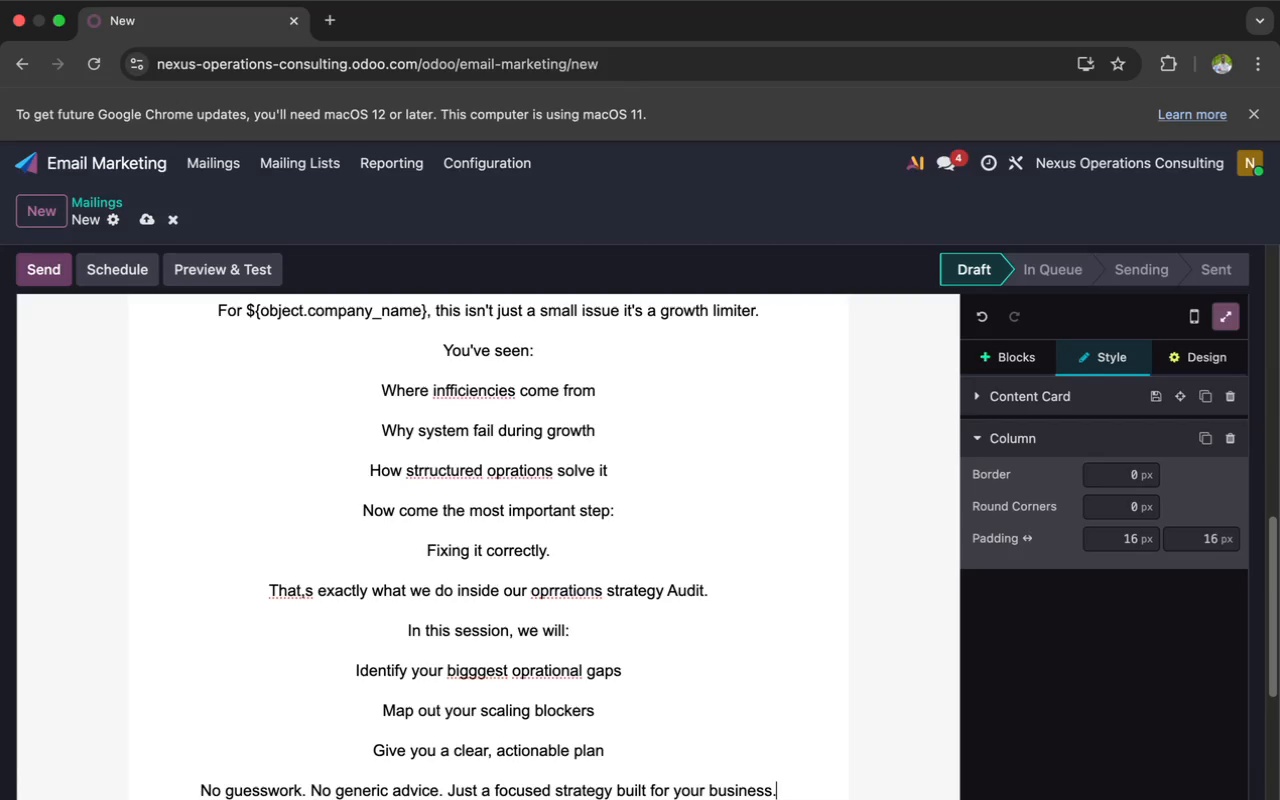 
scroll: coordinate [78, 681], scroll_direction: down, amount: 4.0
 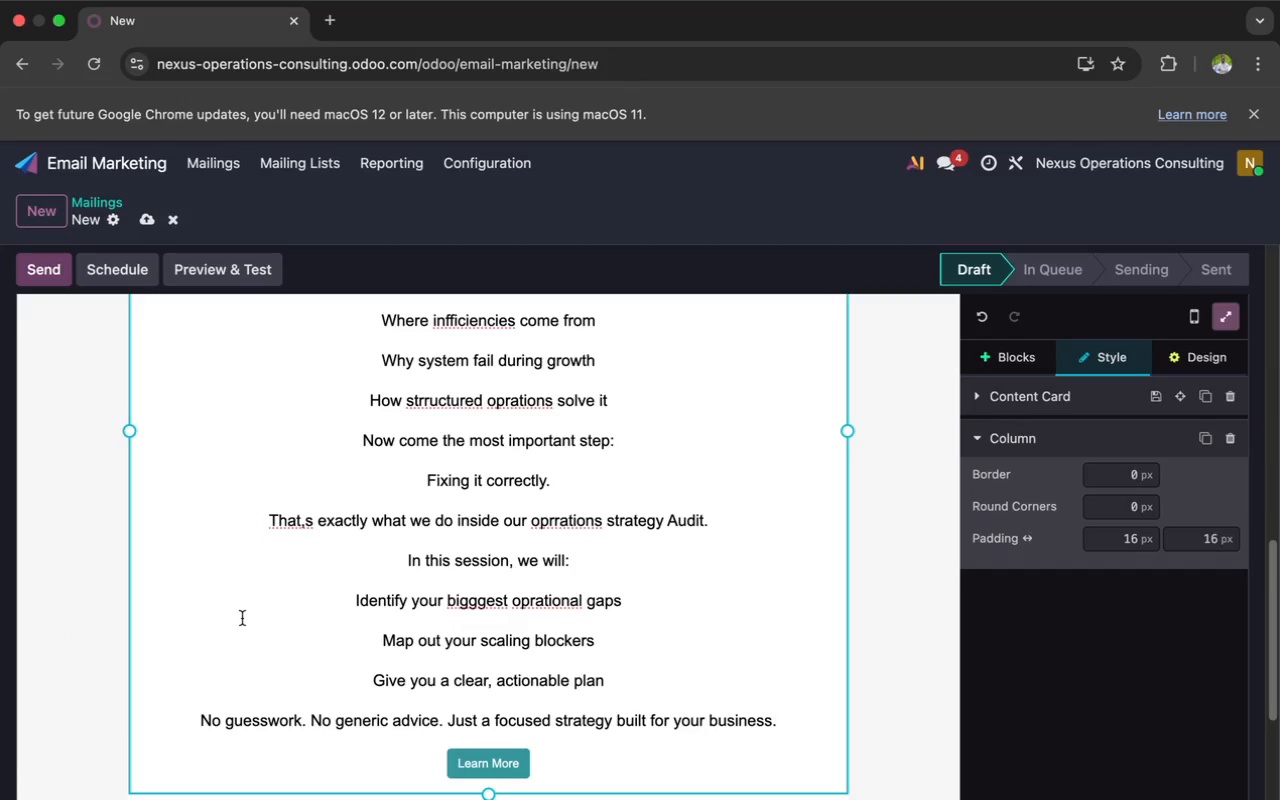 
scroll: coordinate [395, 618], scroll_direction: up, amount: 52.0
 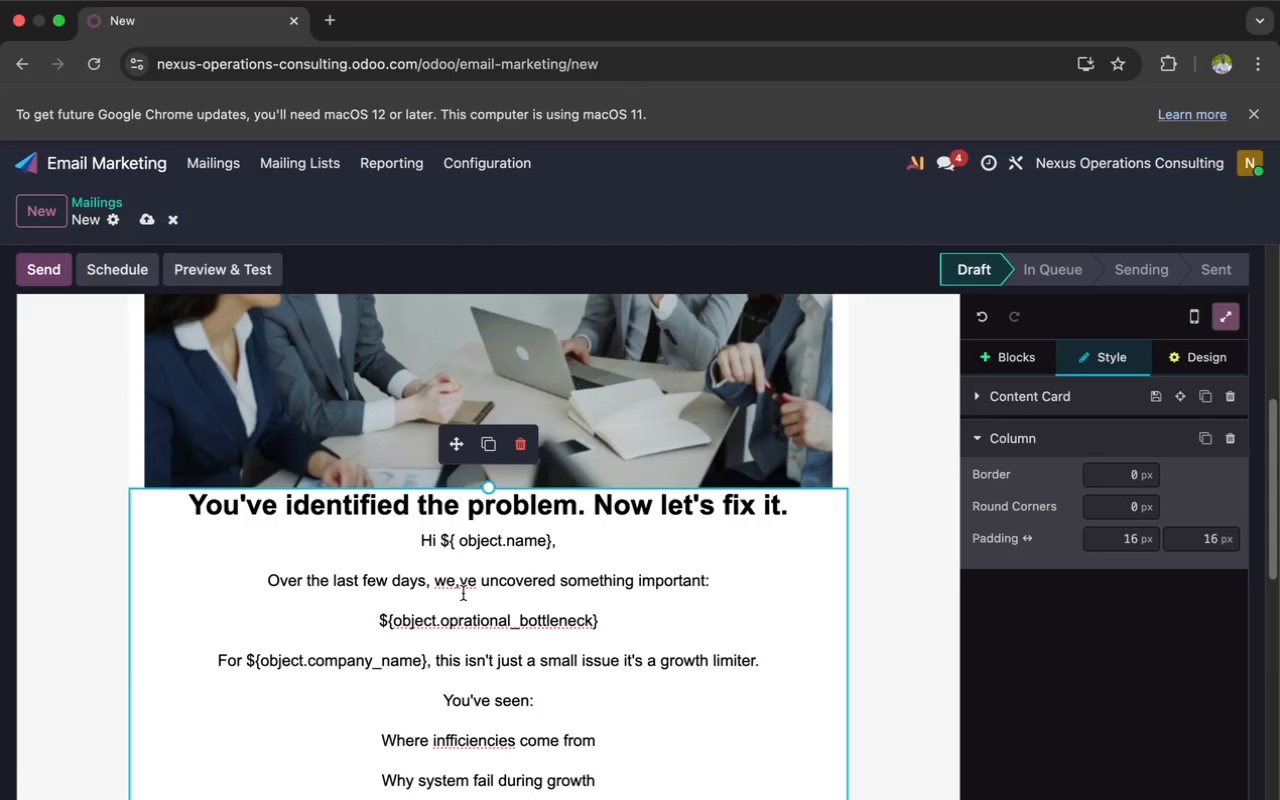 
left_click([462, 592])
 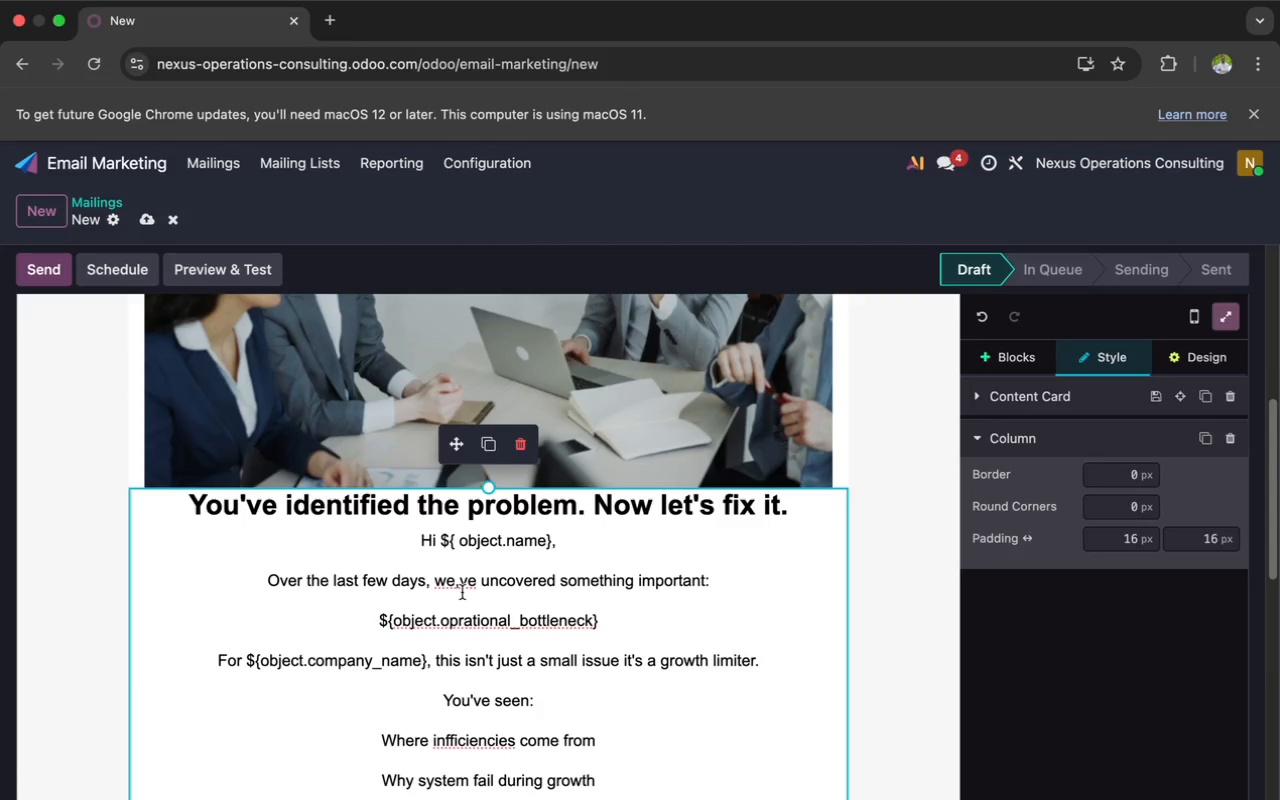 
key(Backspace)
 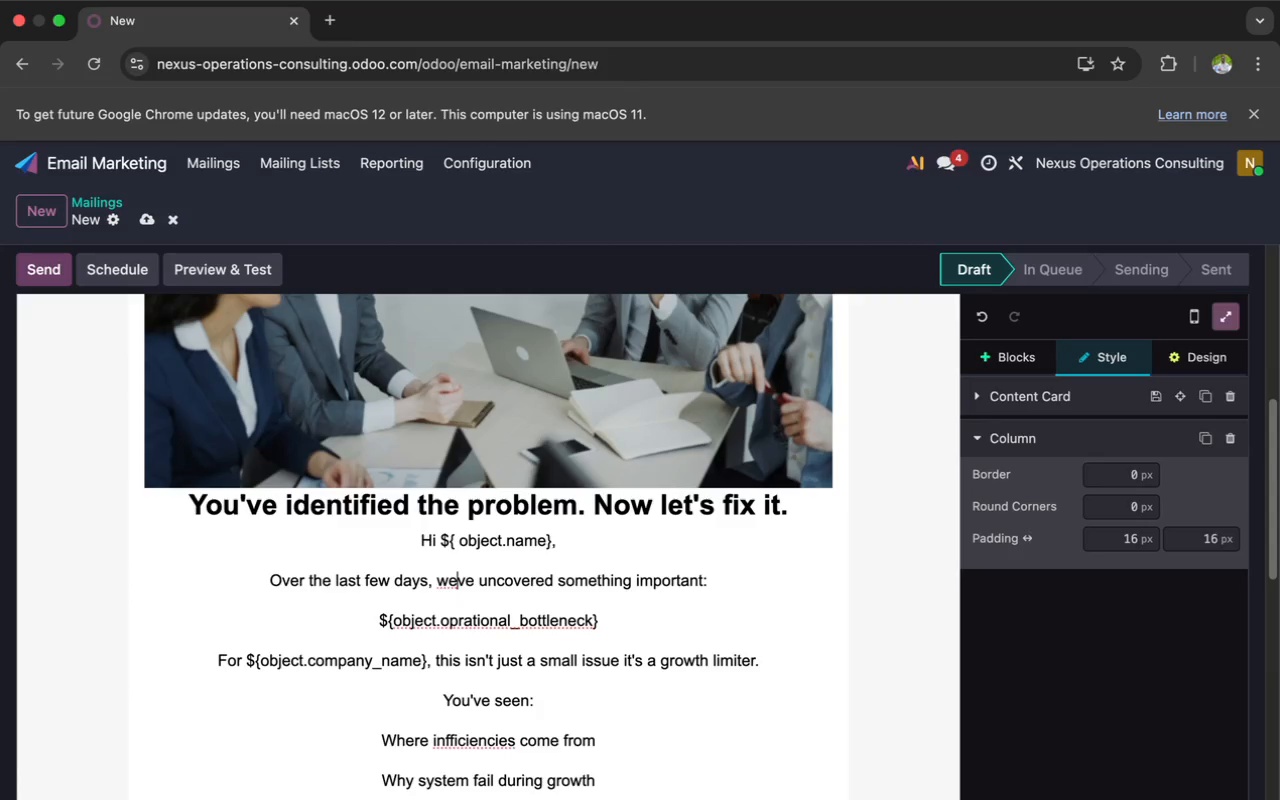 
key(Quote)
 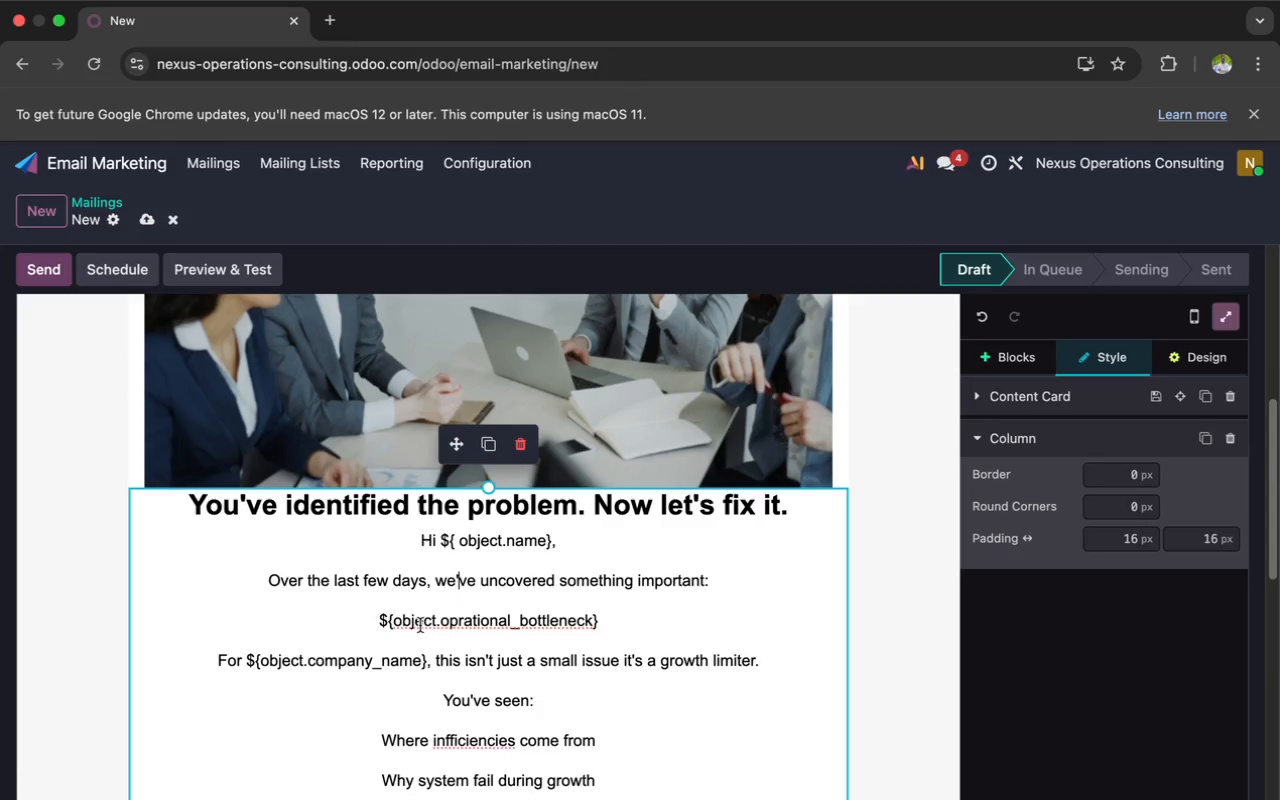 
left_click([395, 618])
 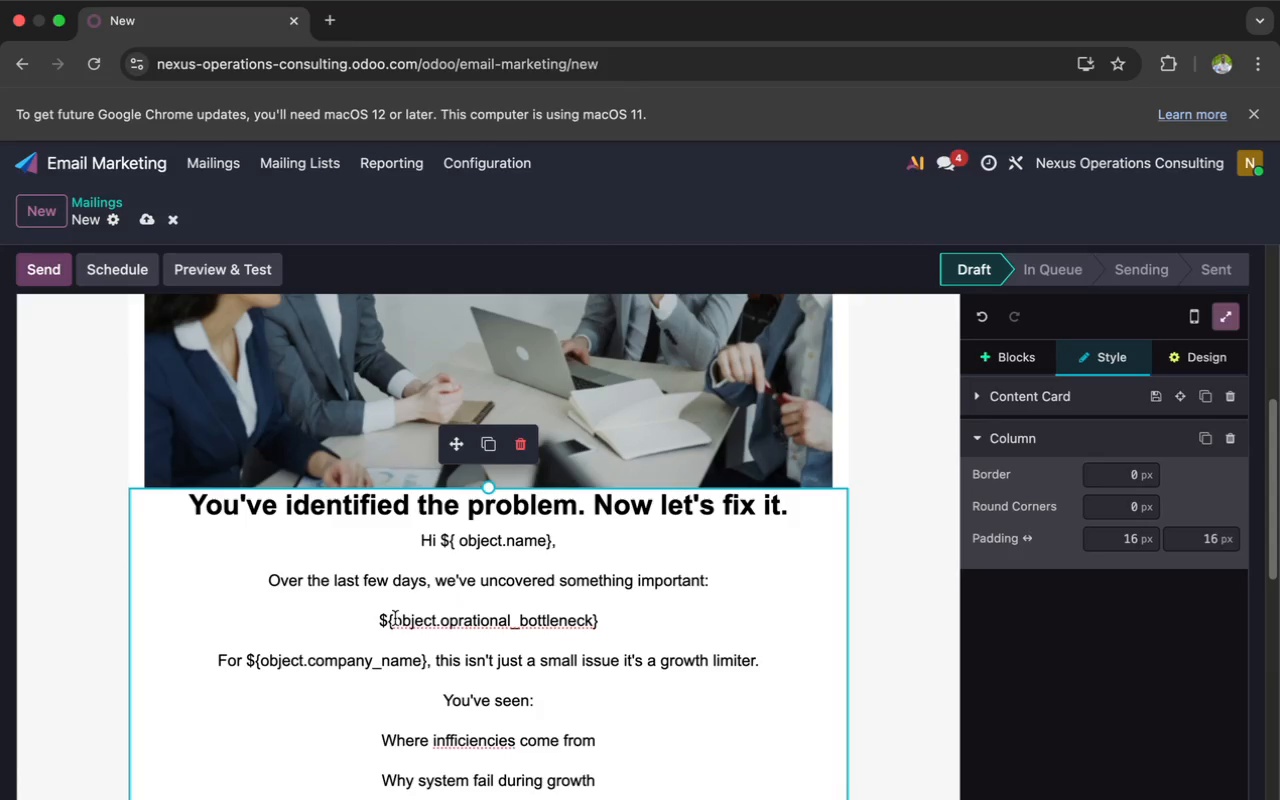 
key(Space)
 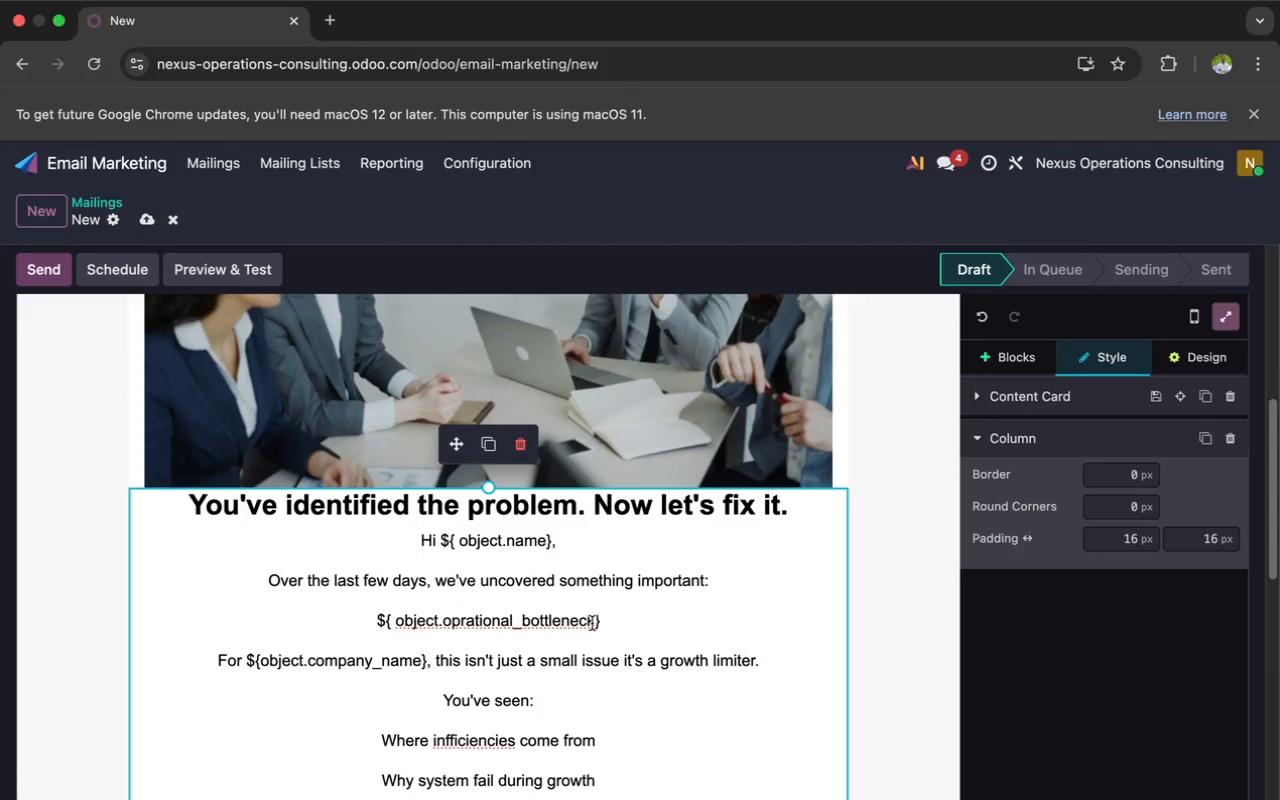 
left_click([594, 623])
 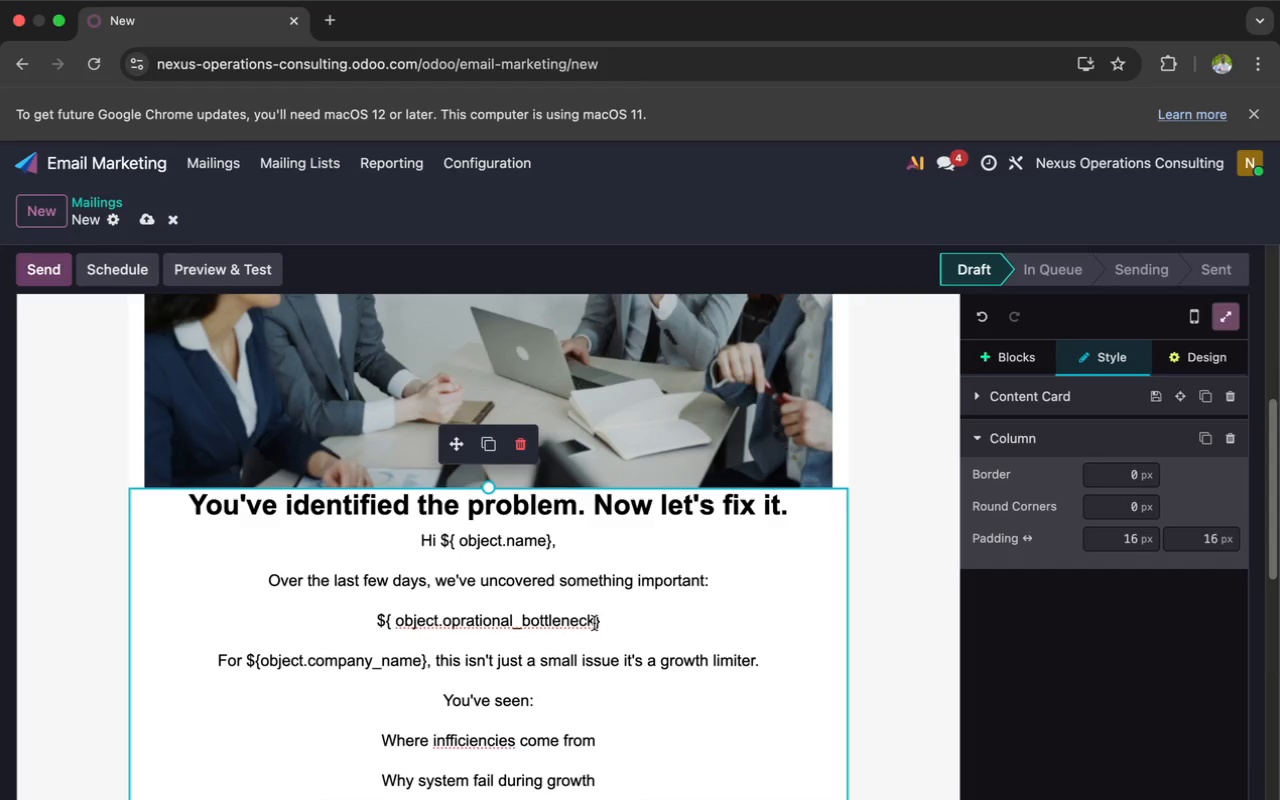 
key(Space)
 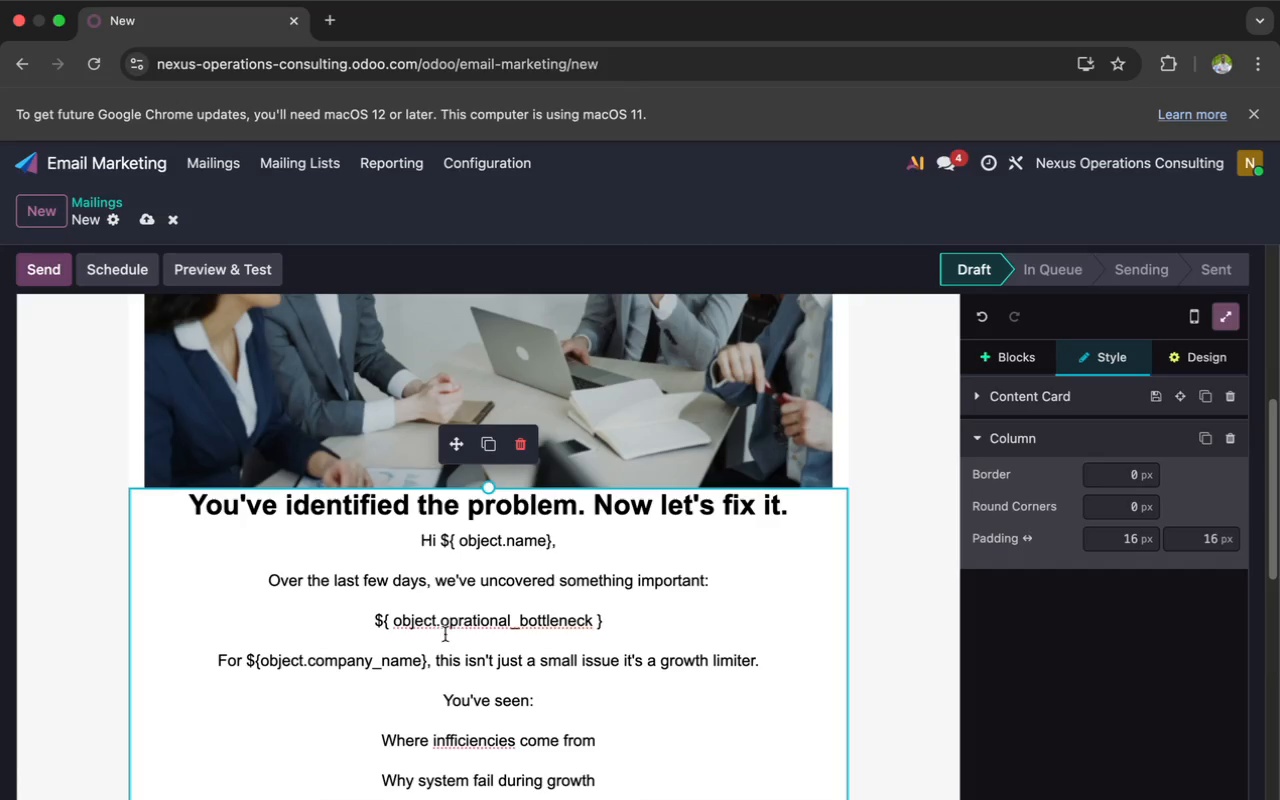 
wait(17.75)
 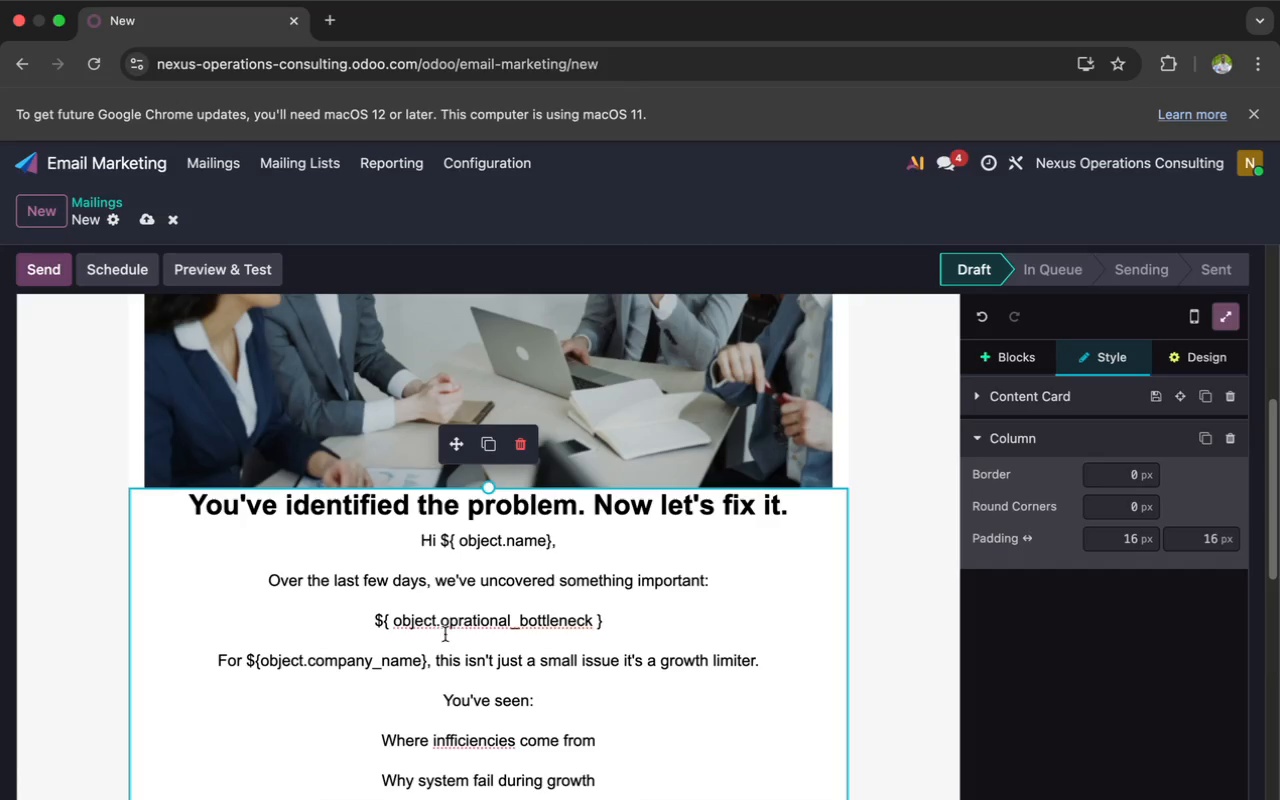 
left_click([460, 623])
 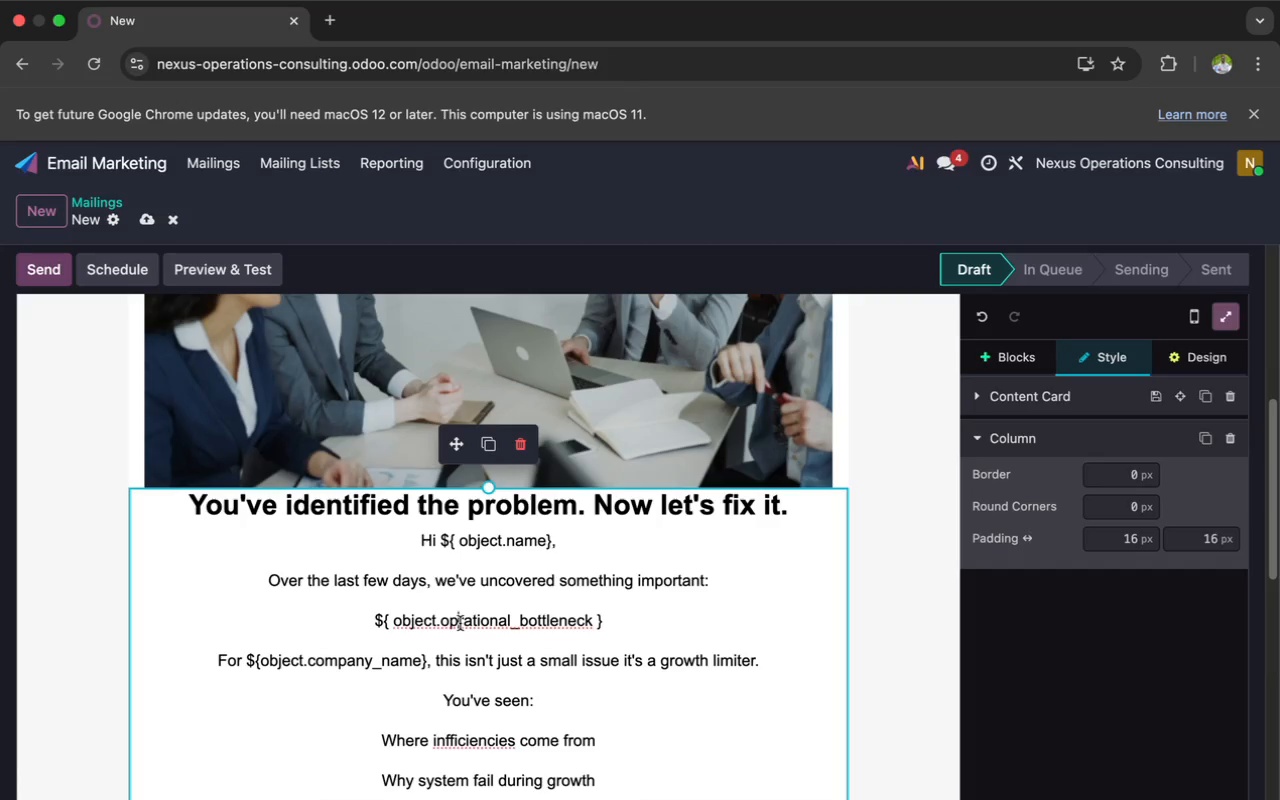 
key(E)
 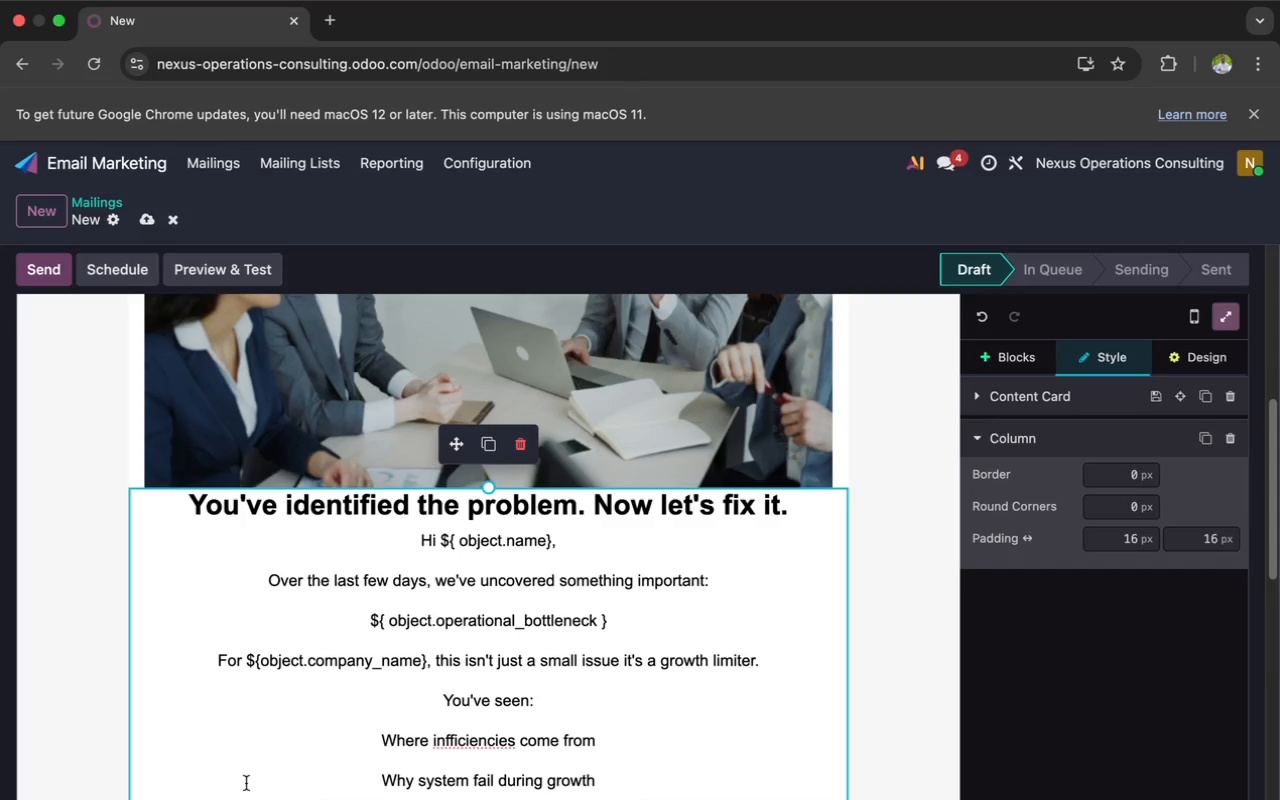 
wait(29.8)
 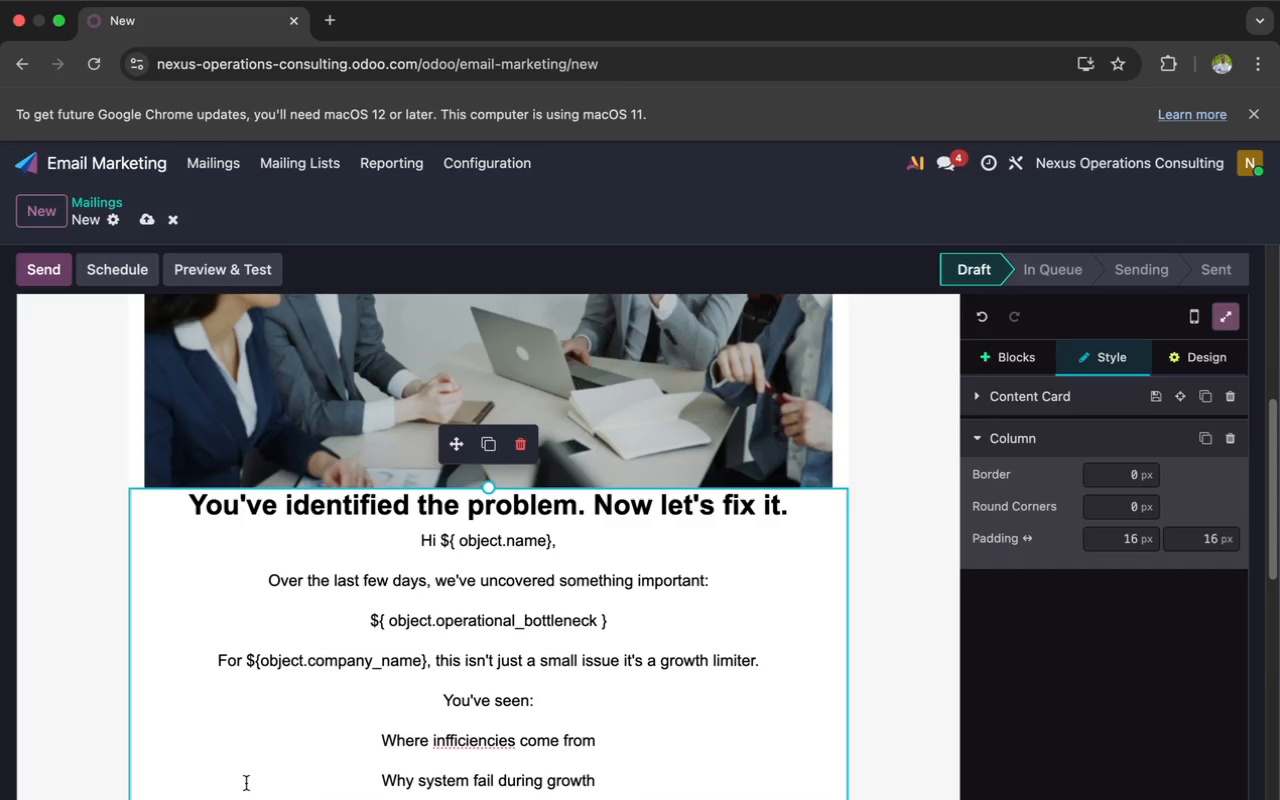 
scroll: coordinate [407, 787], scroll_direction: down, amount: 8.0
 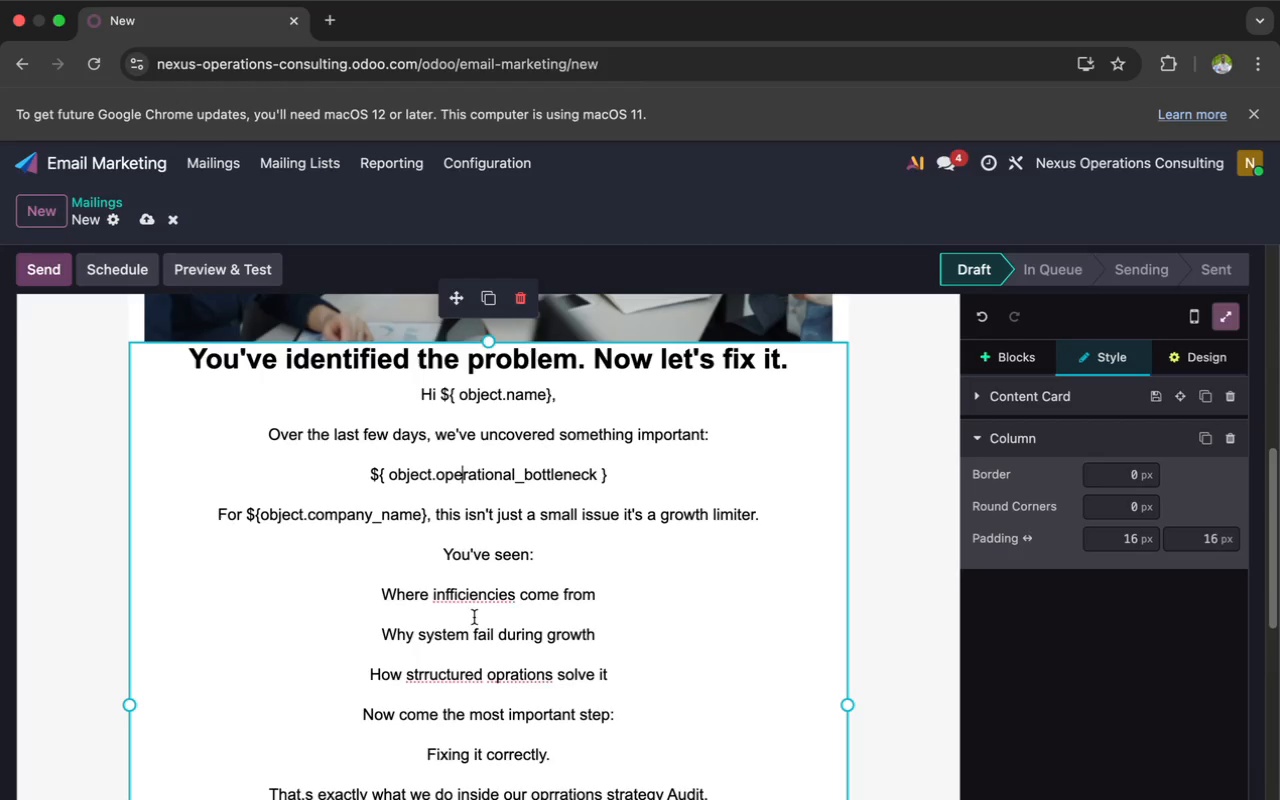 
wait(5.89)
 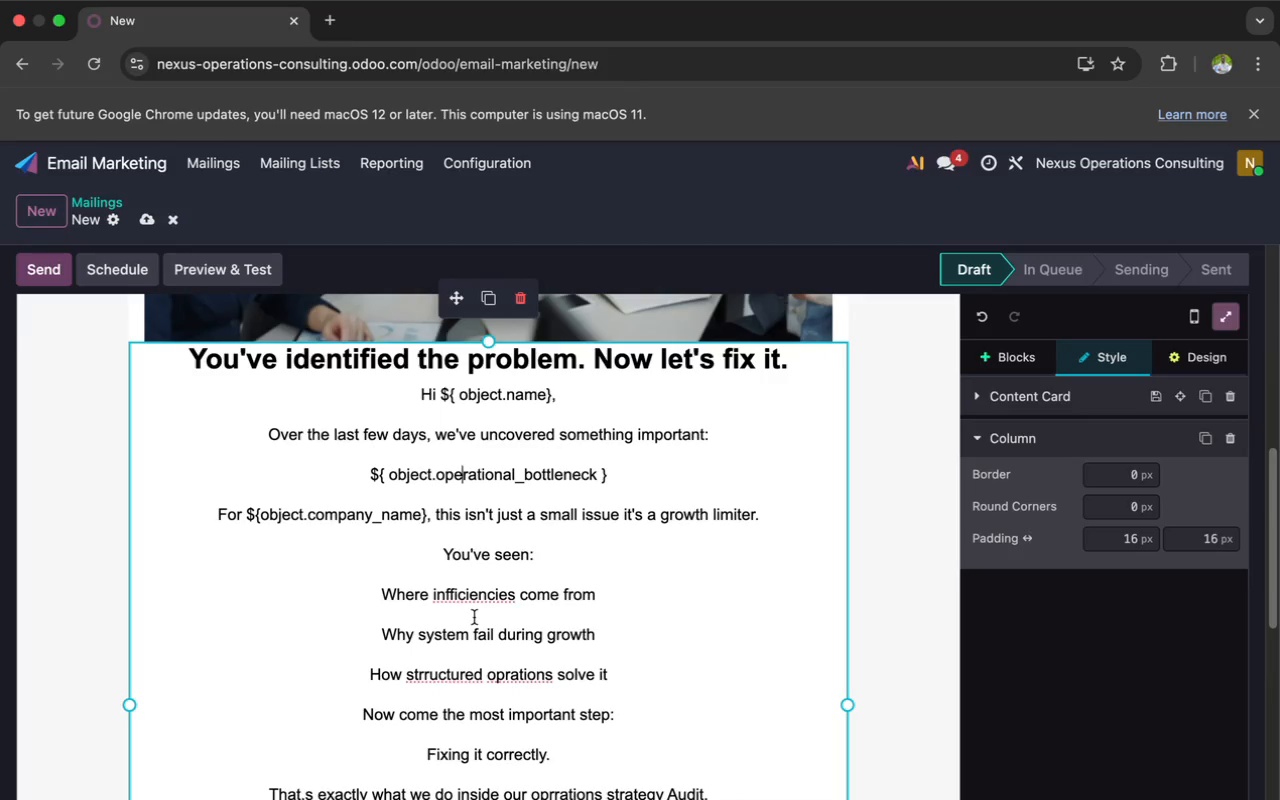 
left_click([446, 595])
 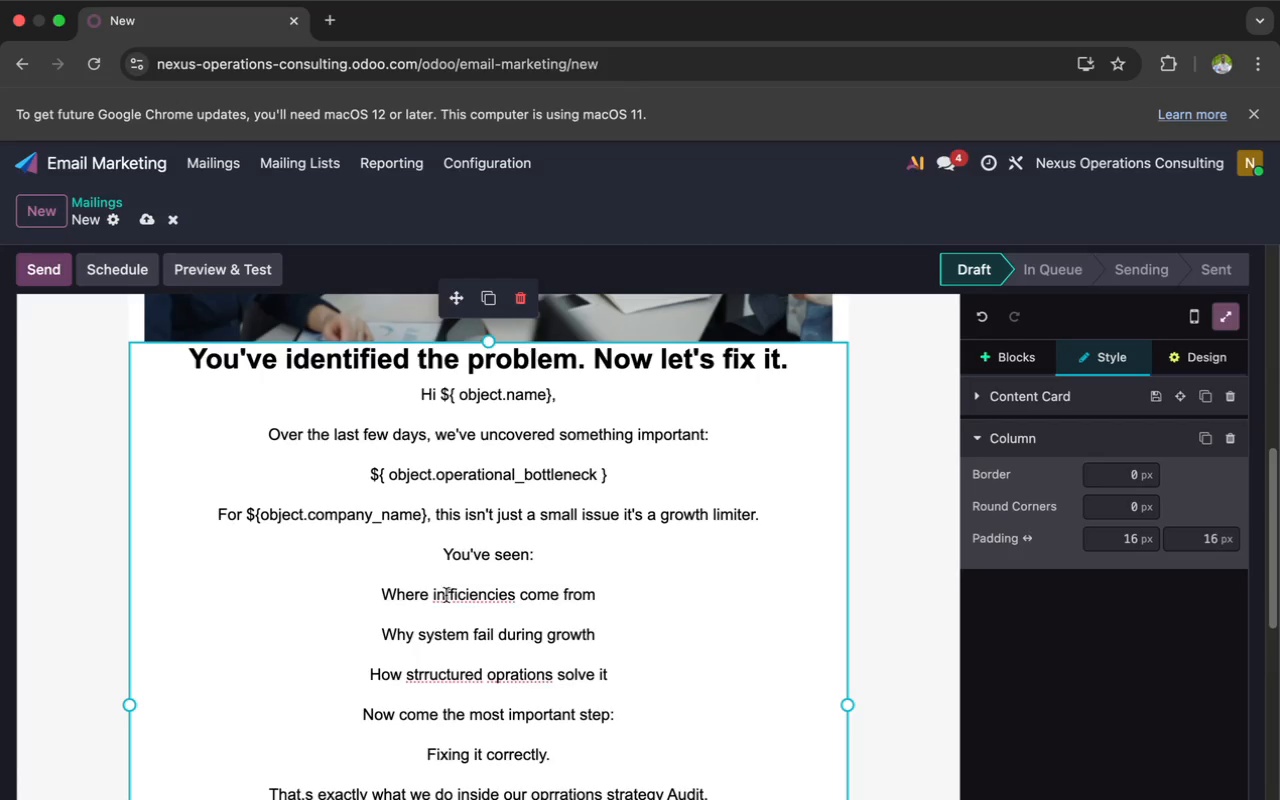 
key(E)
 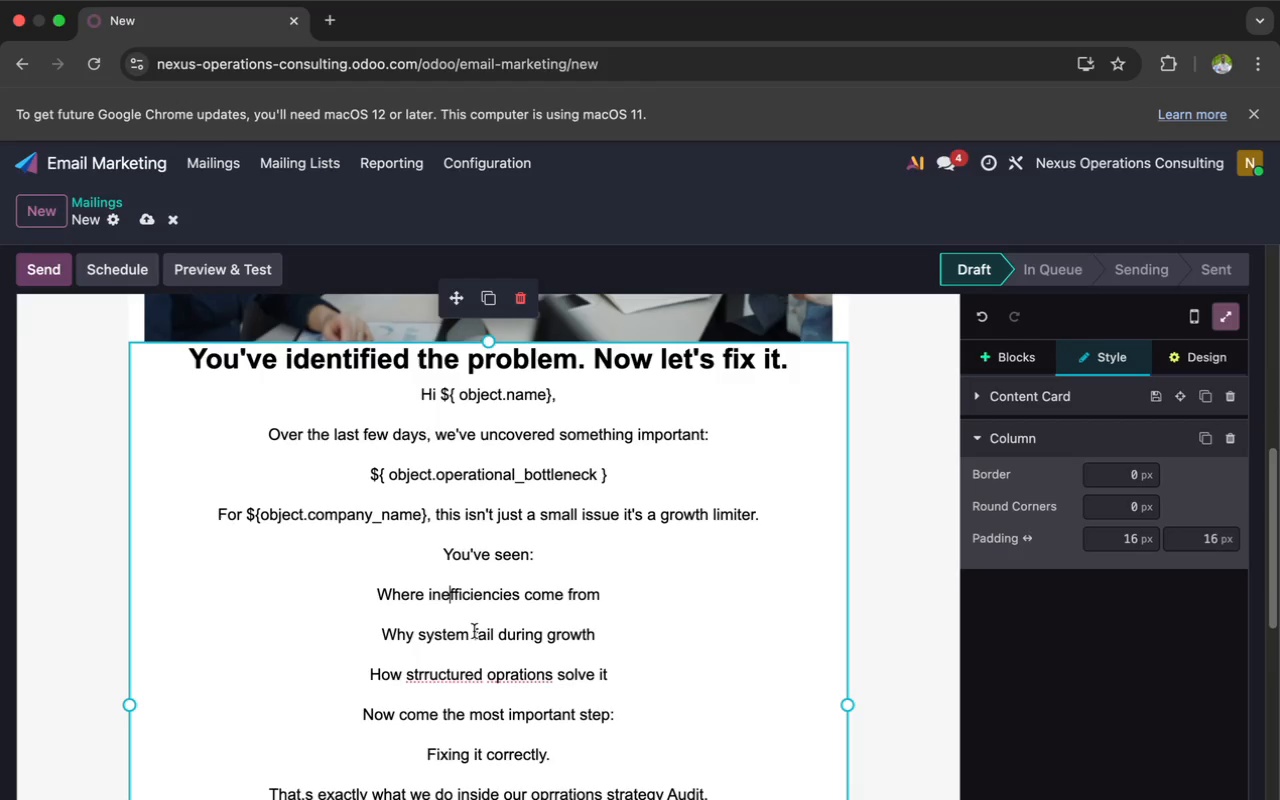 
wait(5.72)
 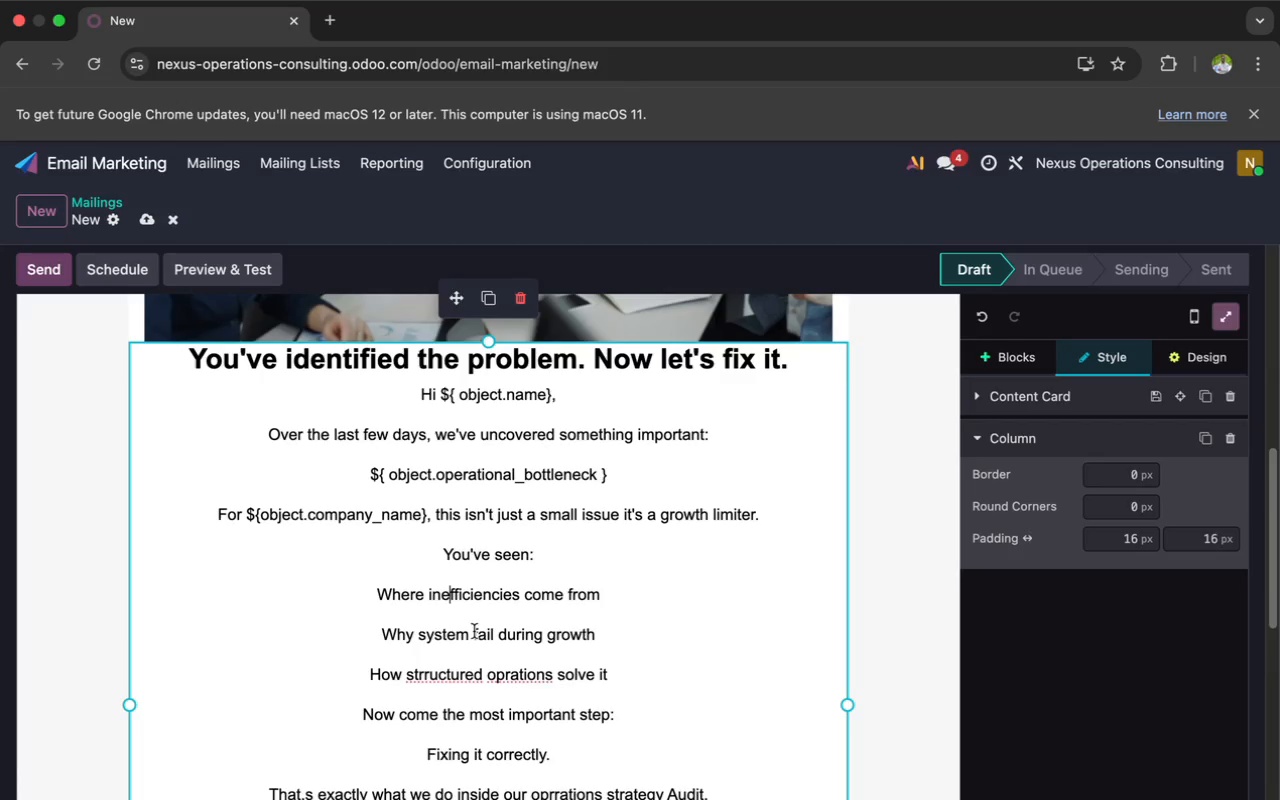 
scroll: coordinate [474, 635], scroll_direction: down, amount: 3.0
 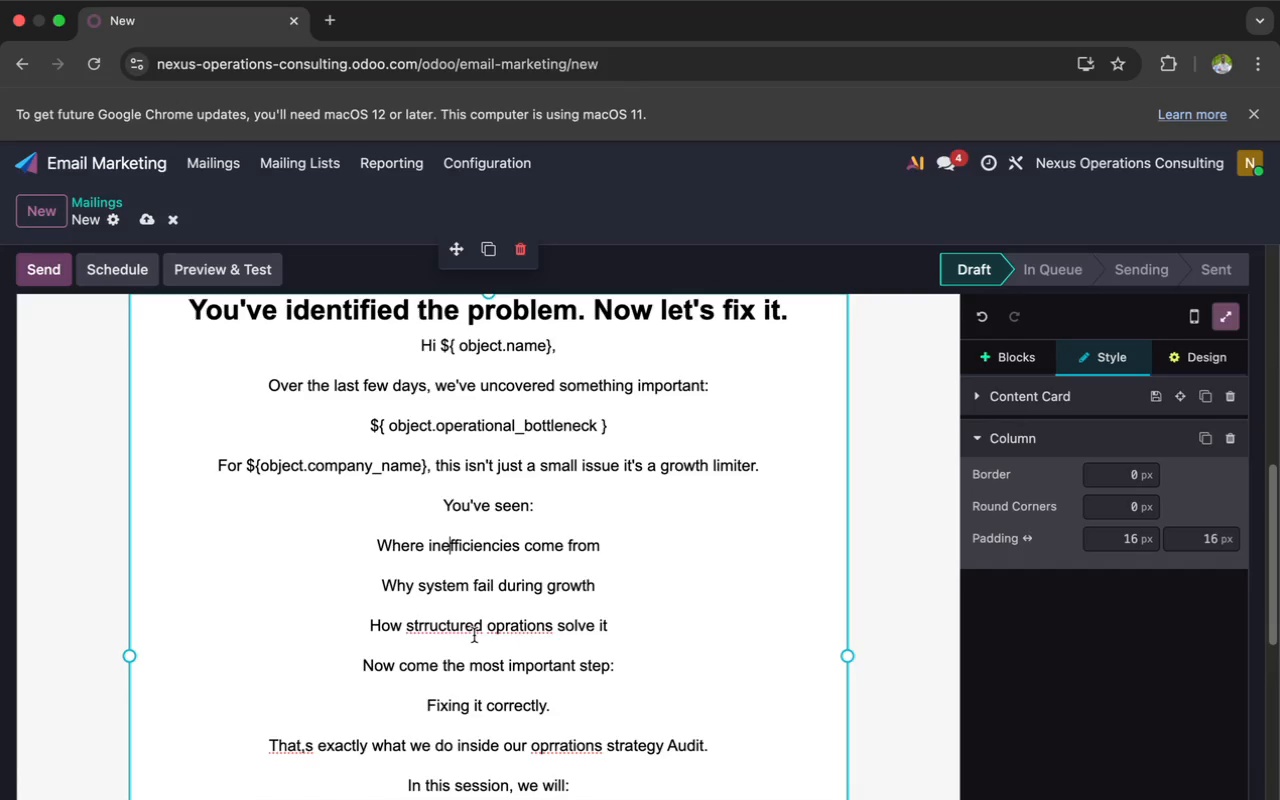 
left_click([427, 624])
 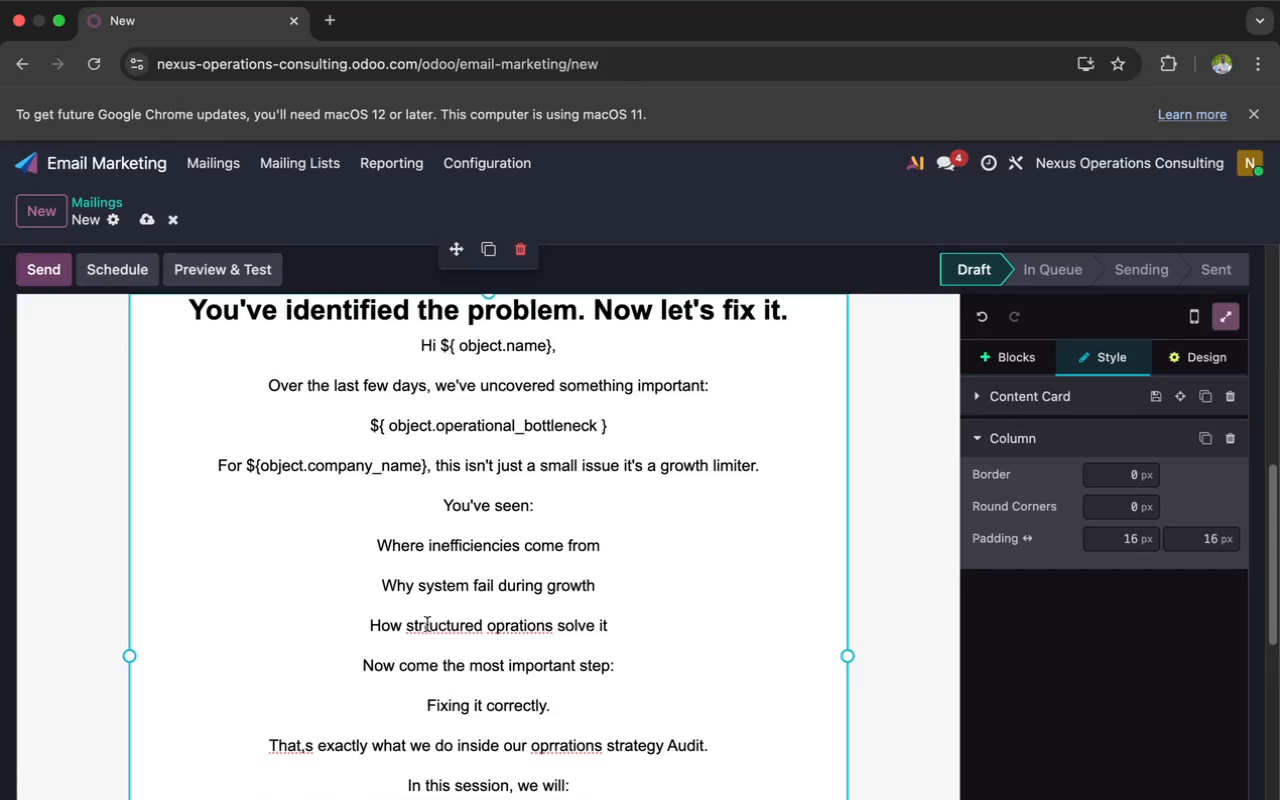 
key(Backspace)
 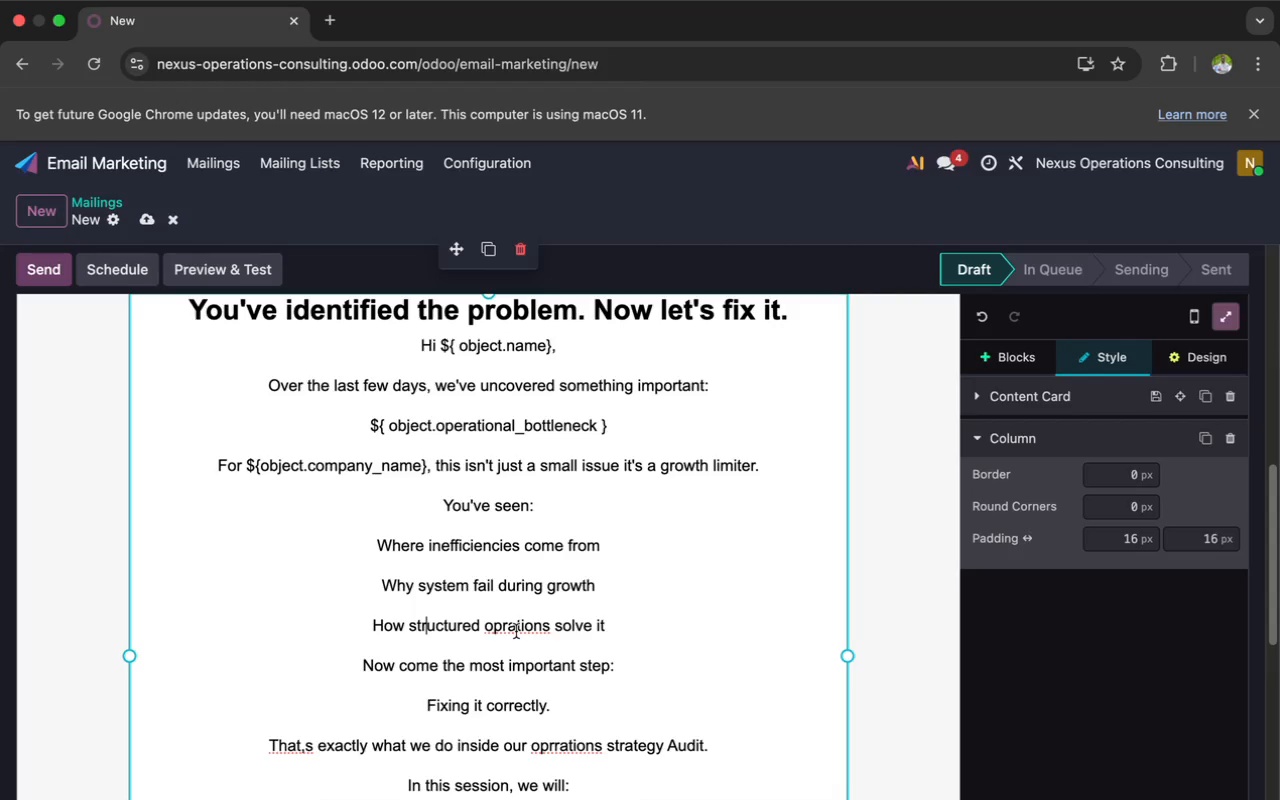 
wait(5.46)
 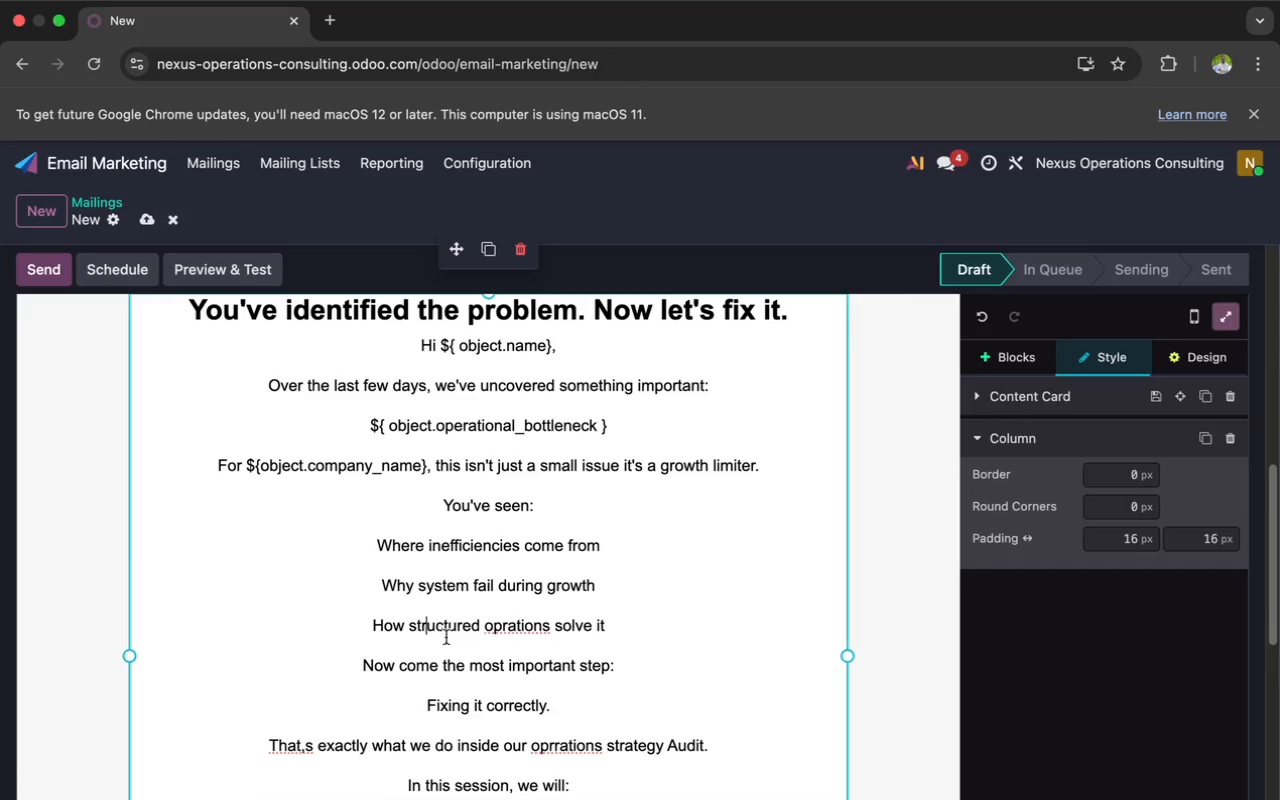 
left_click([504, 628])
 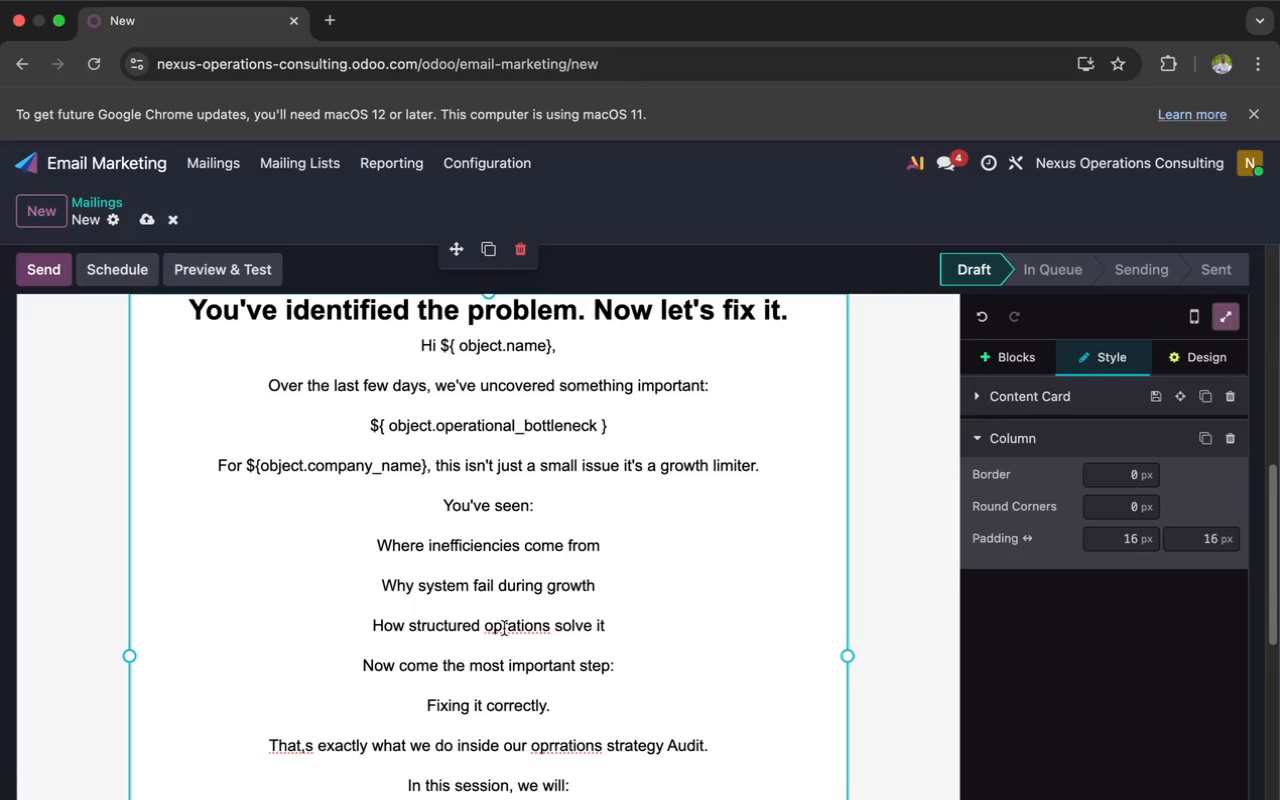 
key(E)
 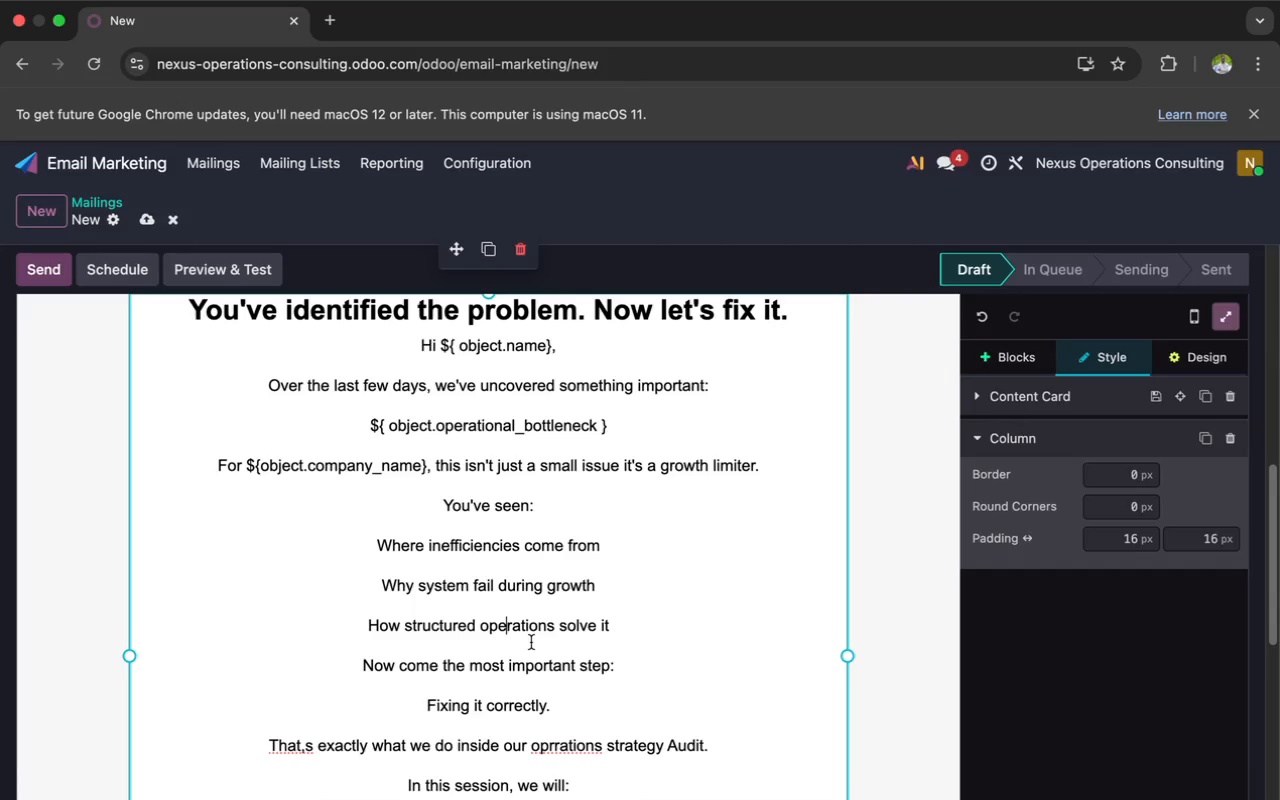 
scroll: coordinate [531, 642], scroll_direction: down, amount: 13.0
 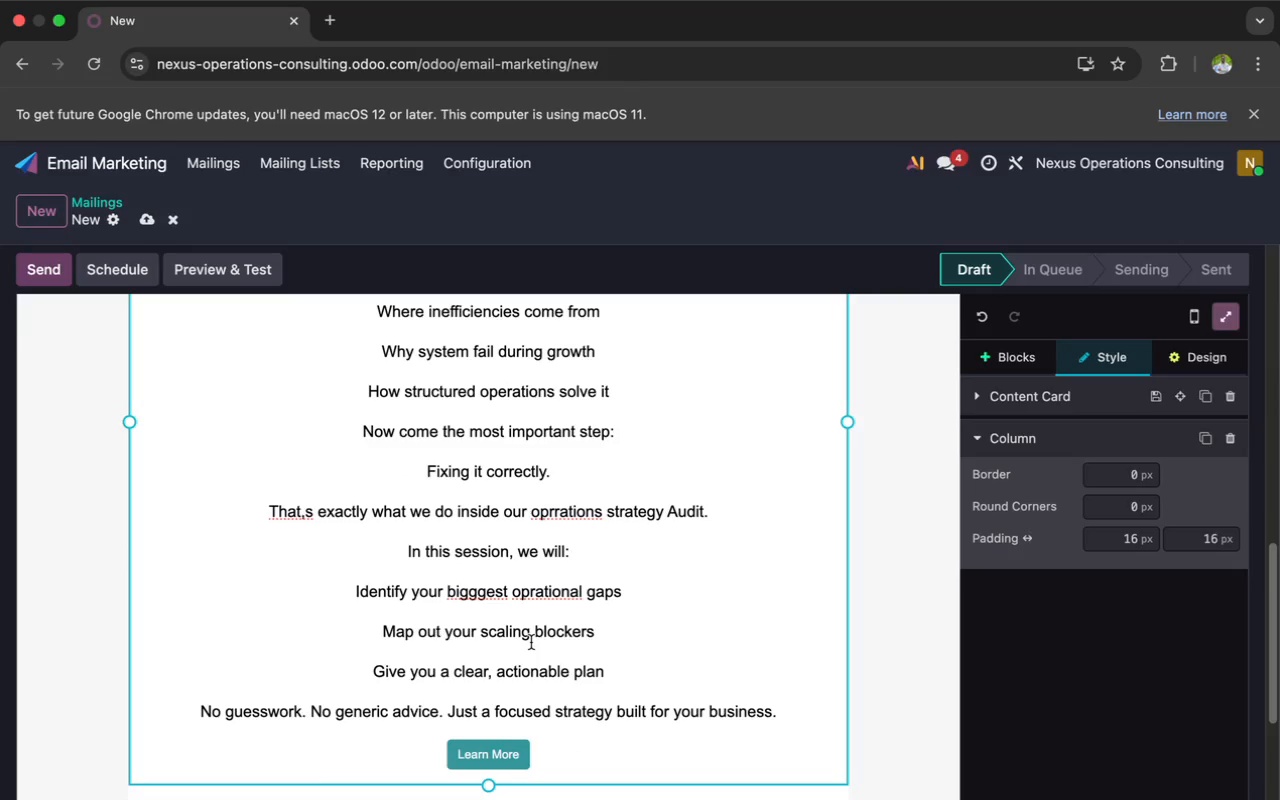 
wait(13.07)
 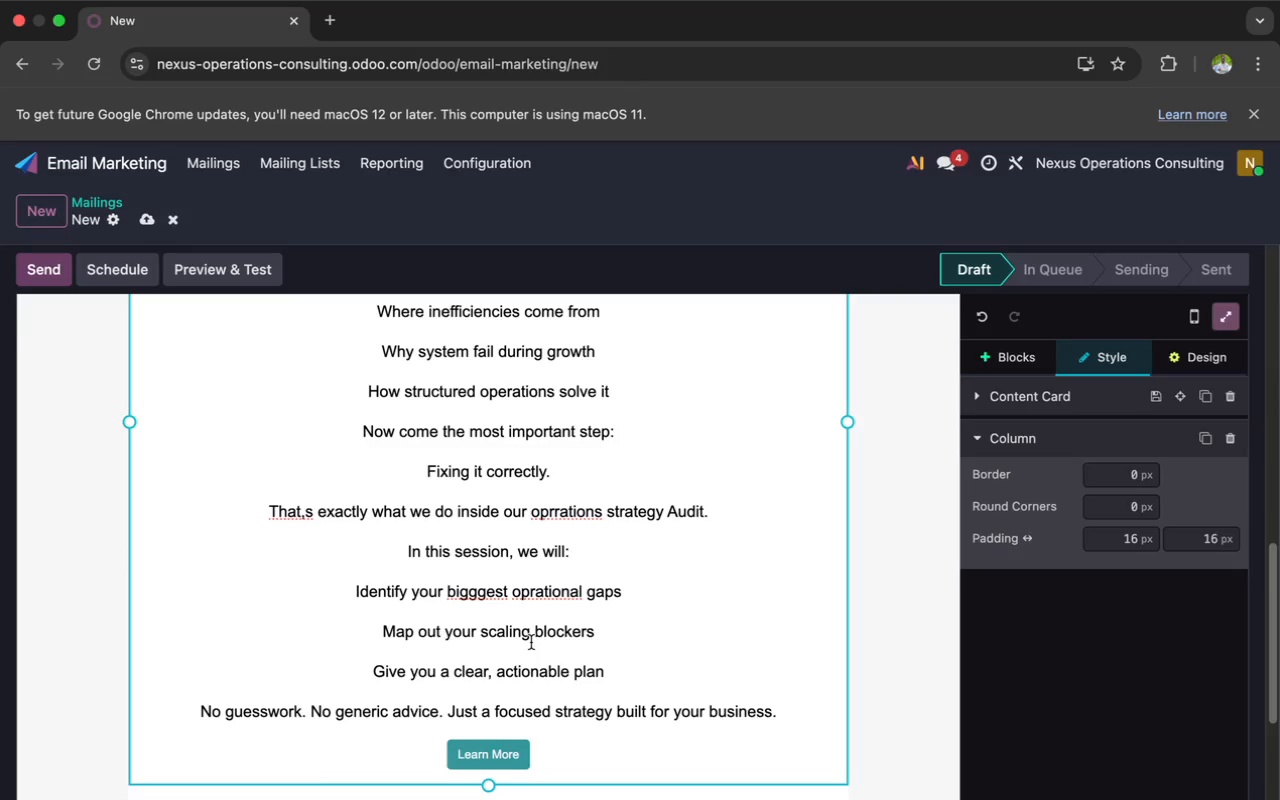 
left_click([480, 599])
 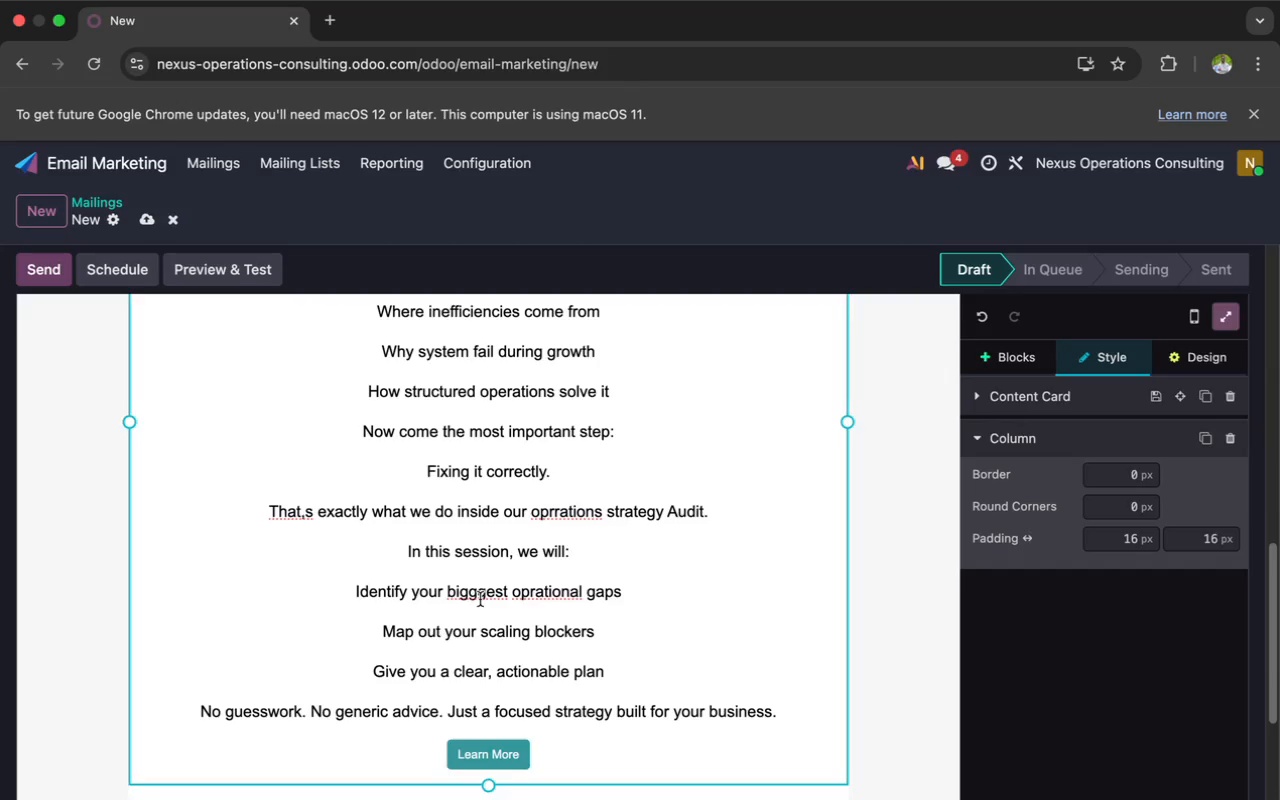 
key(Backspace)
 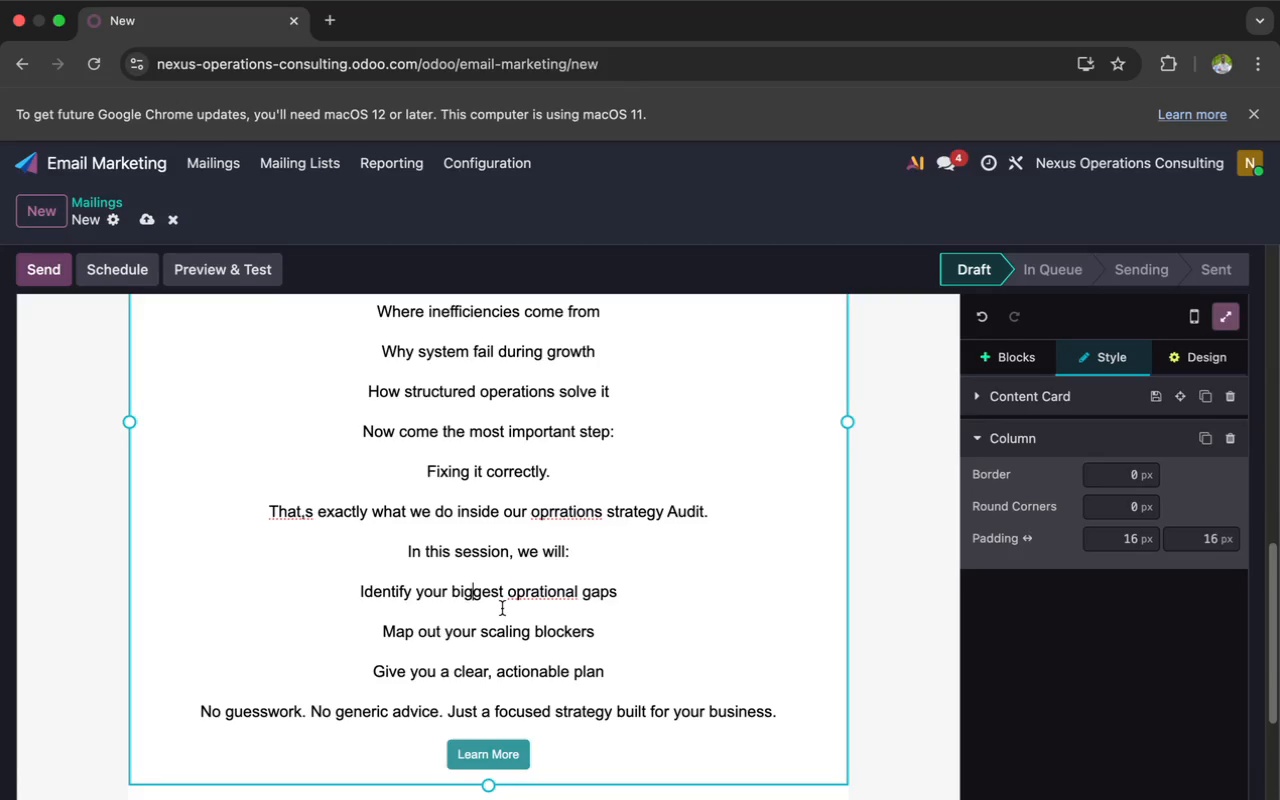 
left_click([524, 597])
 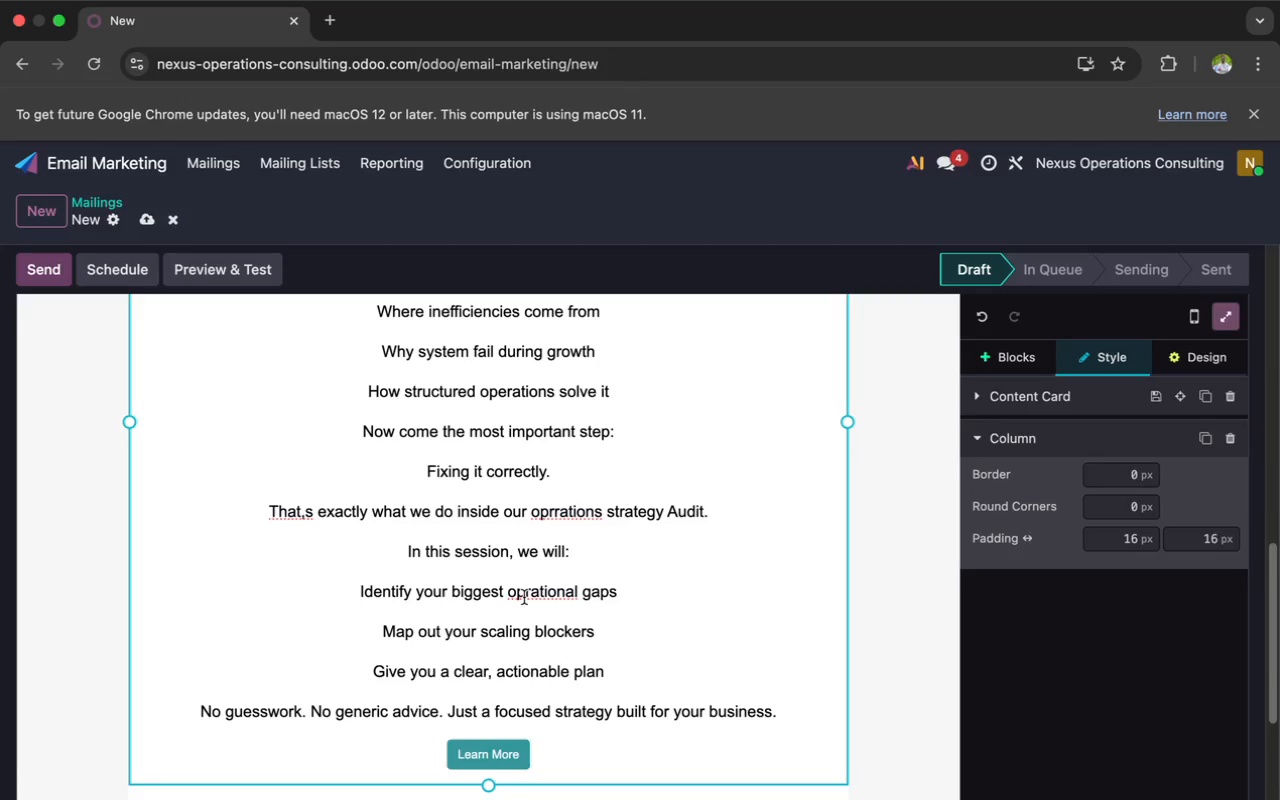 
key(E)
 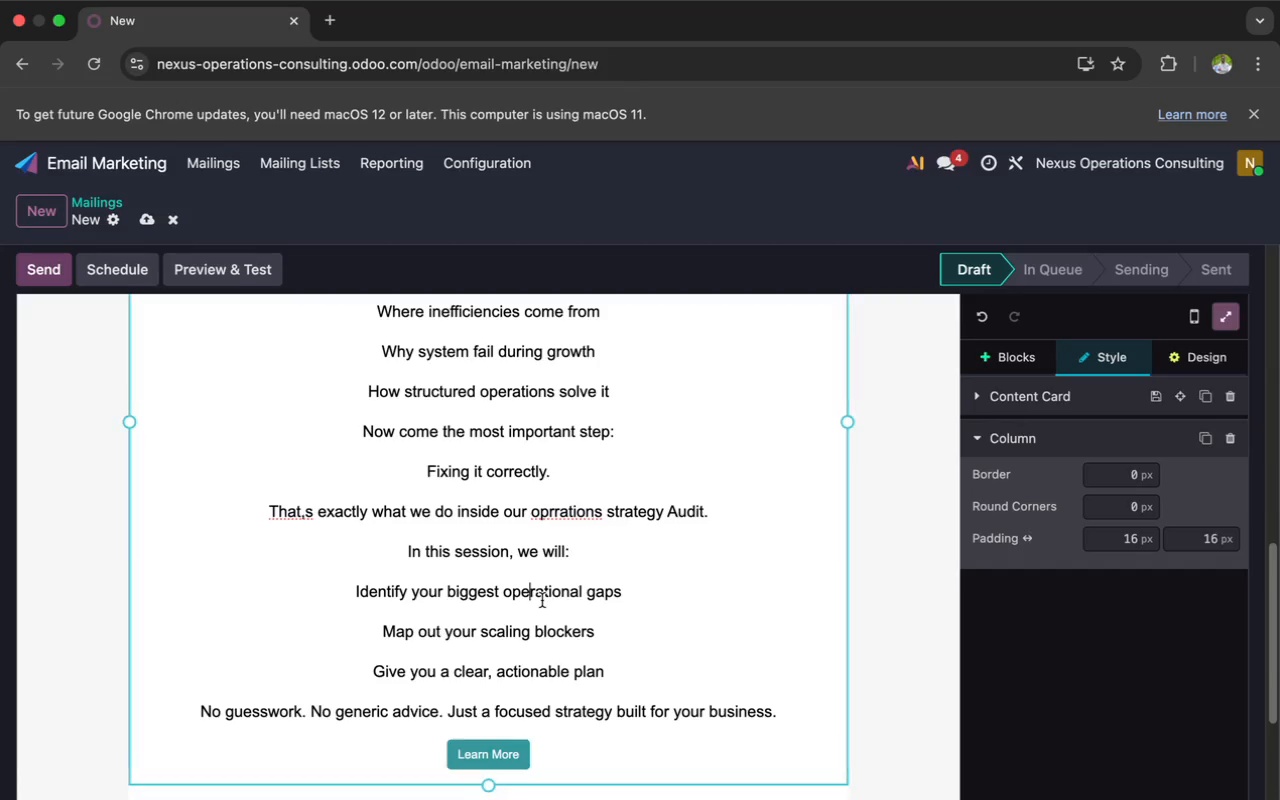 
scroll: coordinate [542, 600], scroll_direction: down, amount: 1.0
 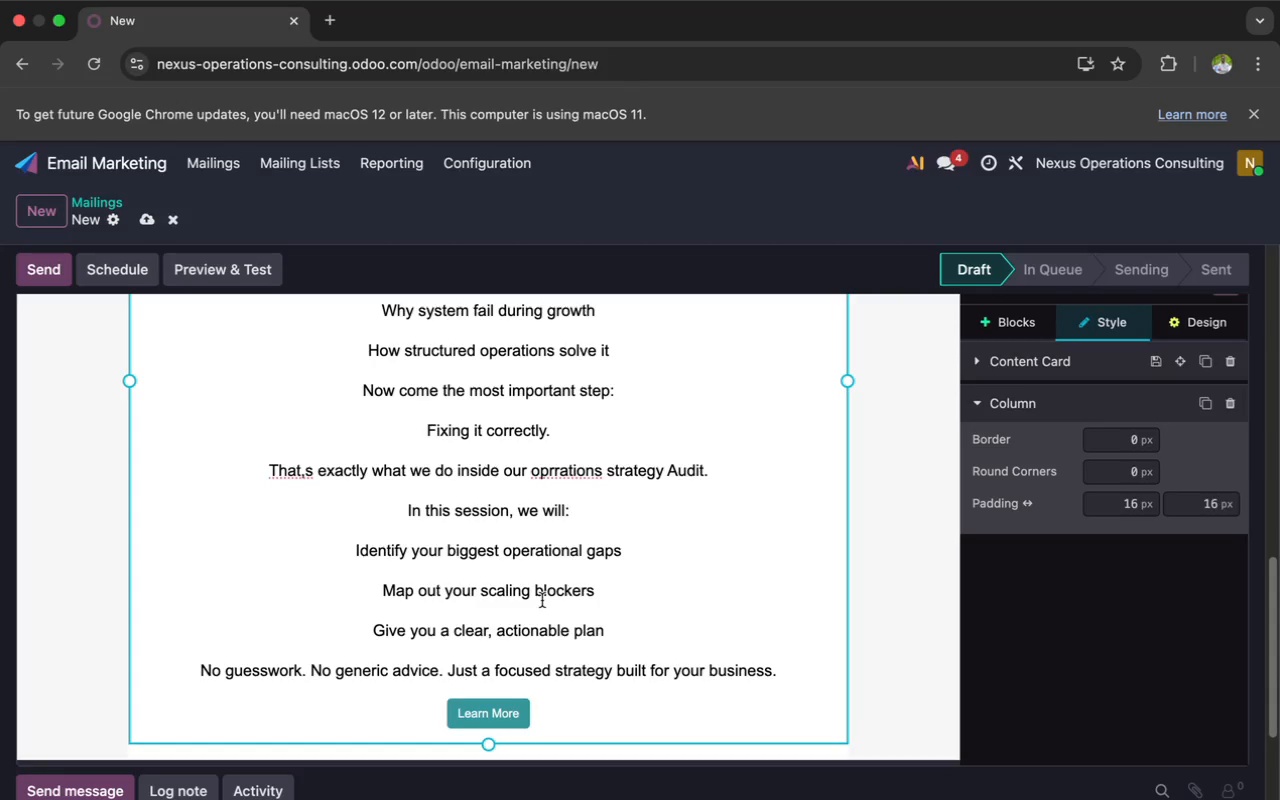 
scroll: coordinate [542, 600], scroll_direction: up, amount: 5.0
 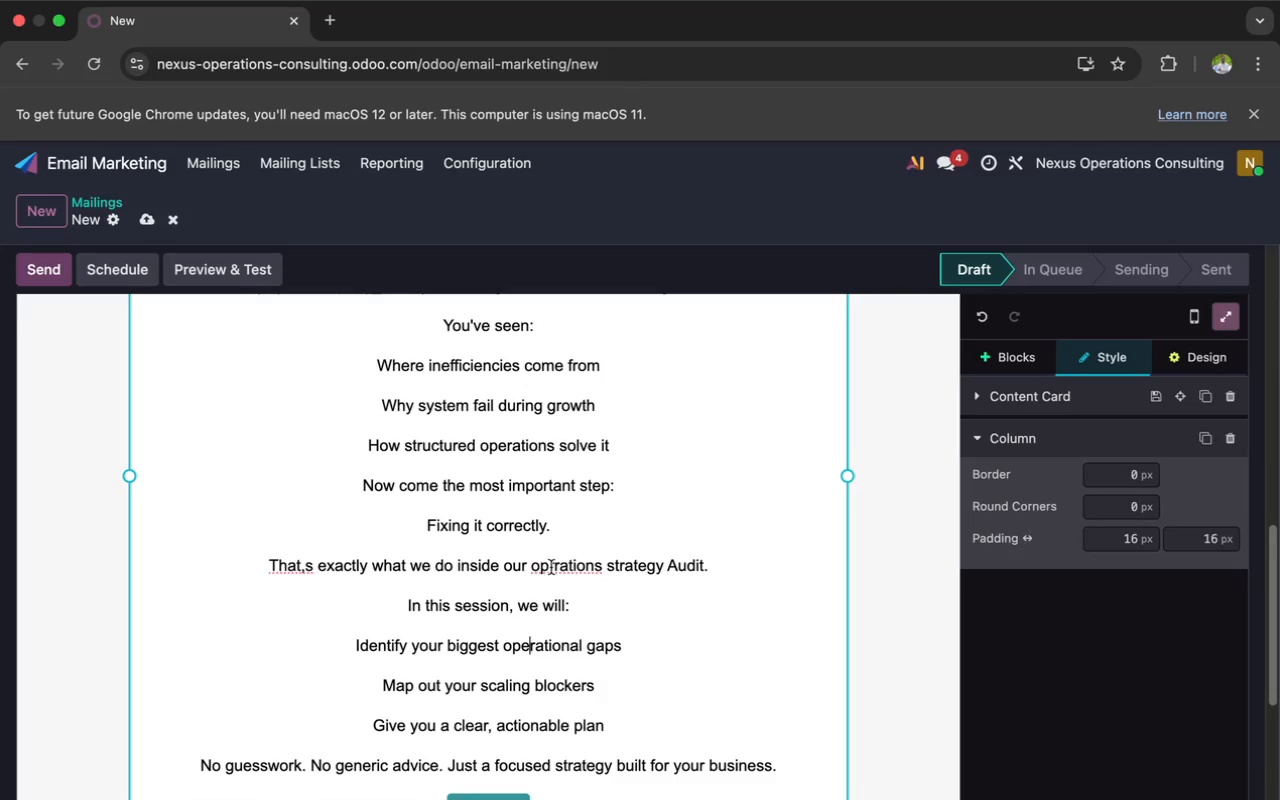 
left_click([550, 564])
 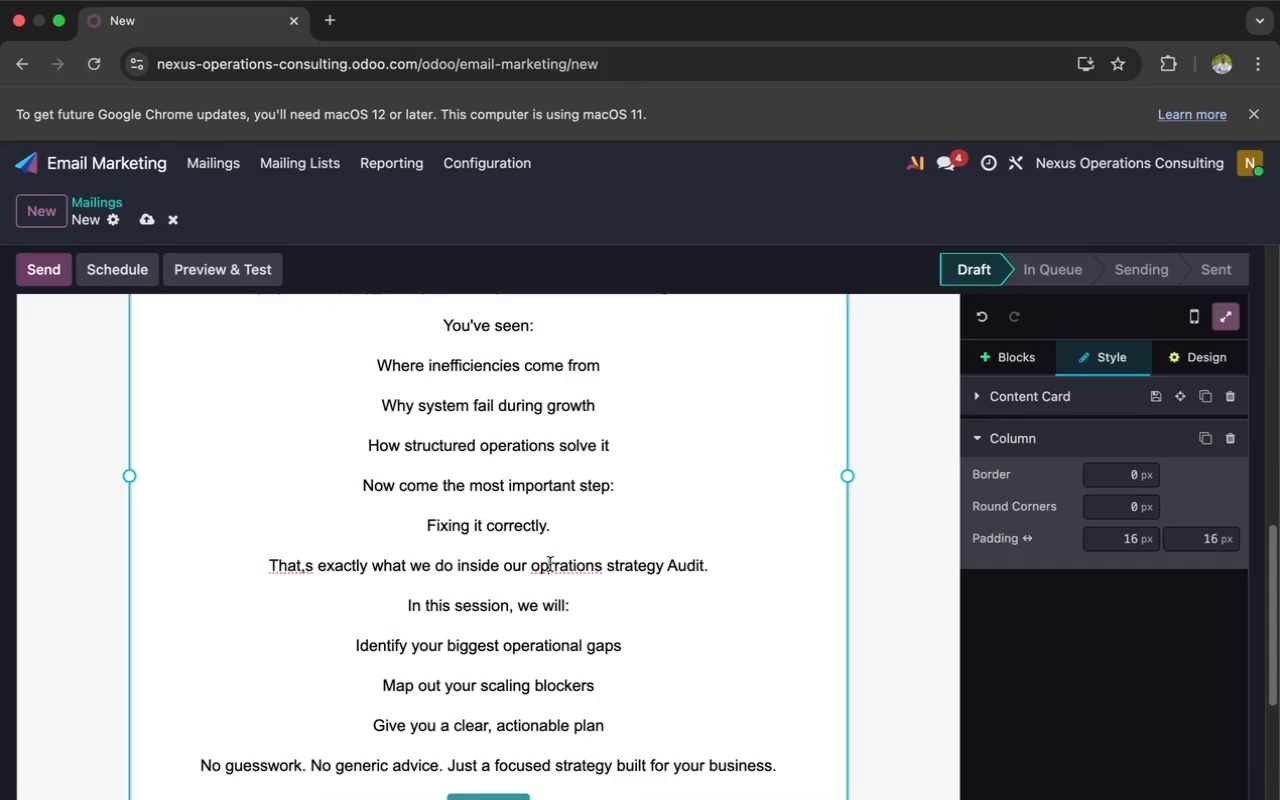 
wait(15.94)
 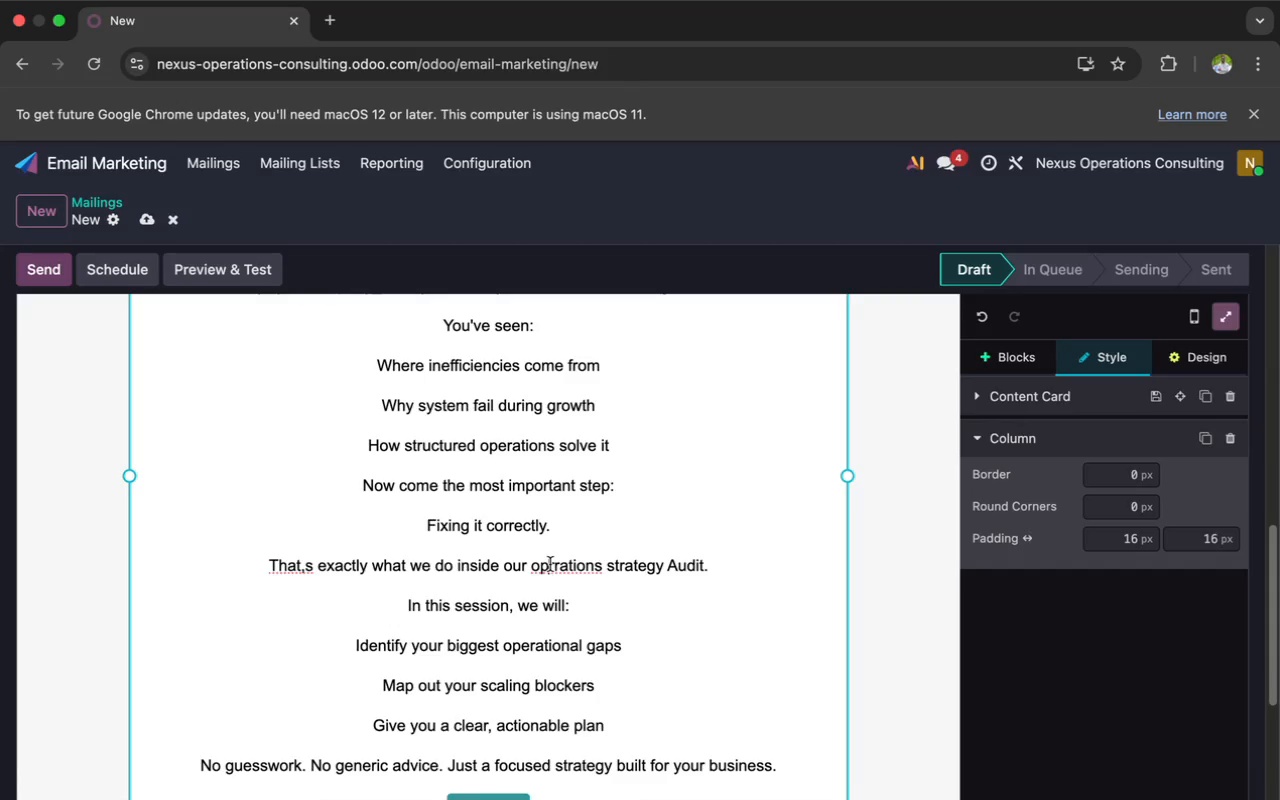 
left_click([554, 566])
 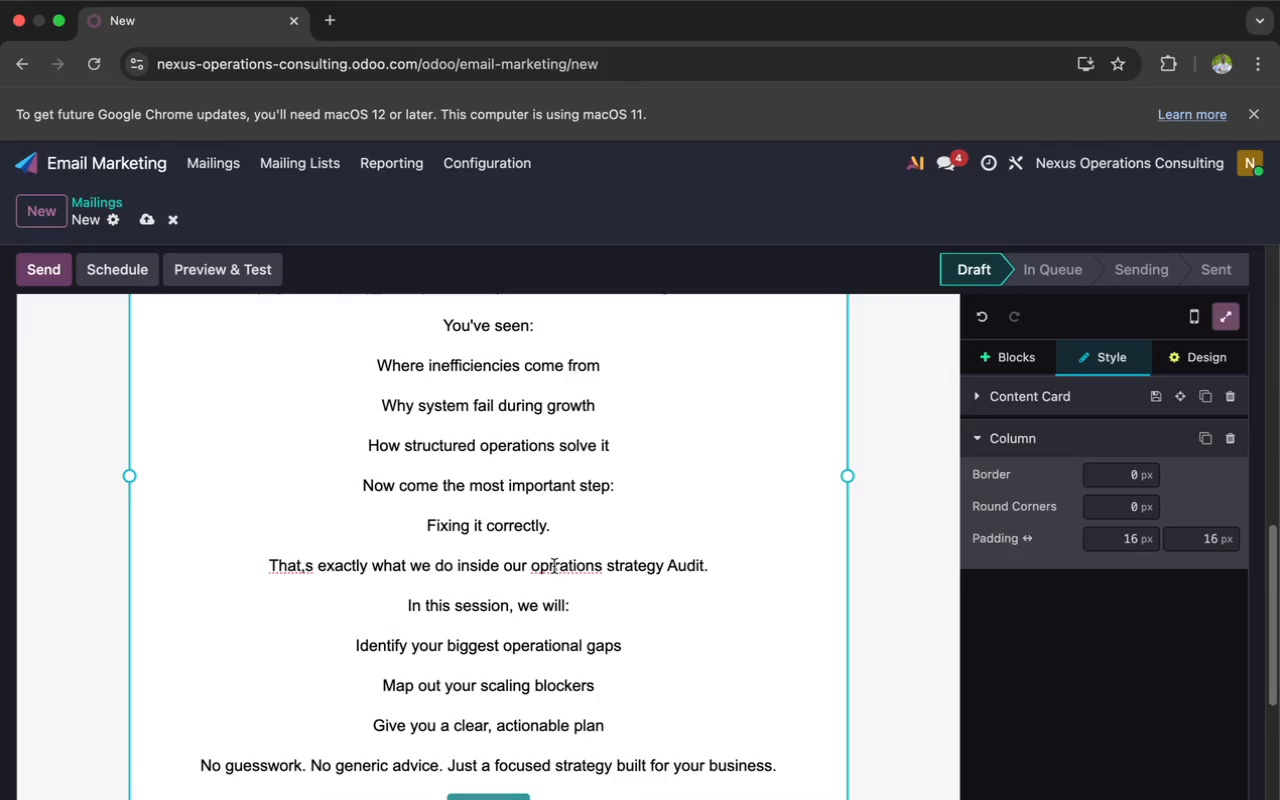 
key(Backspace)
 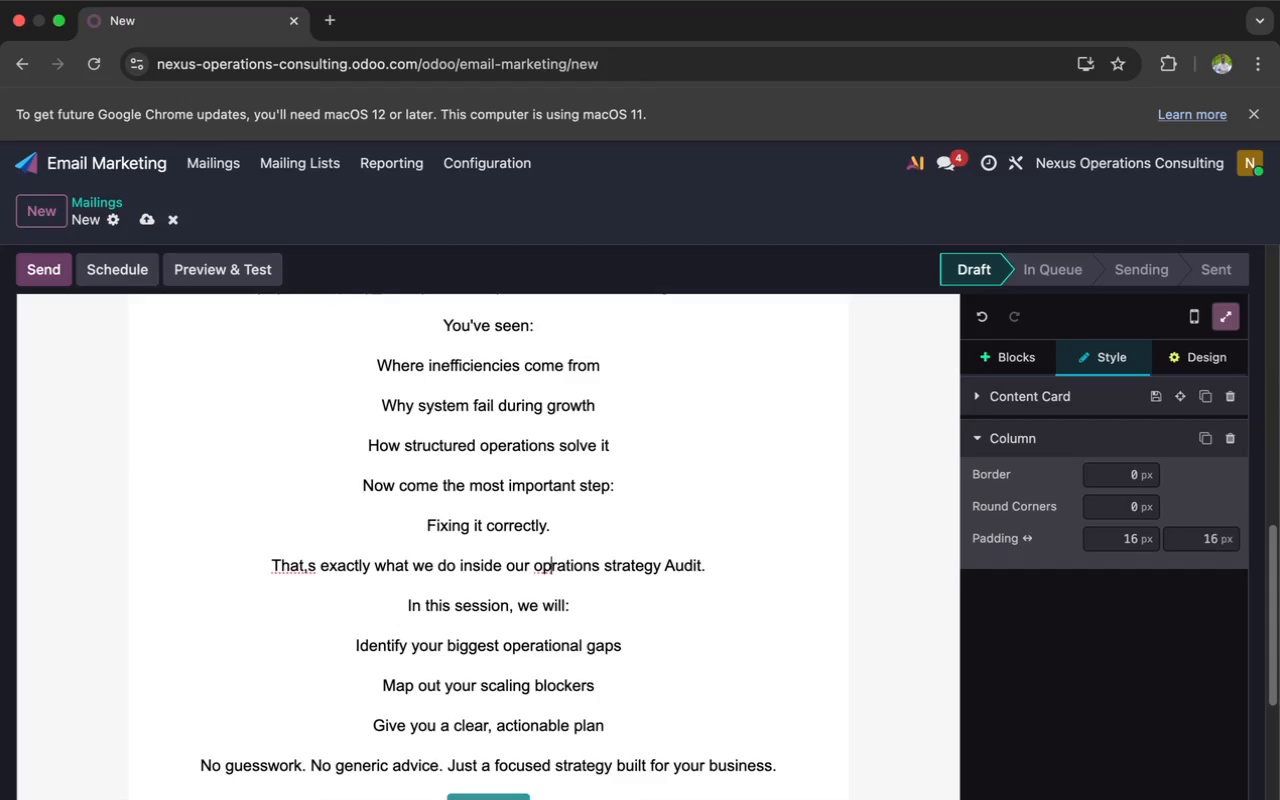 
key(E)
 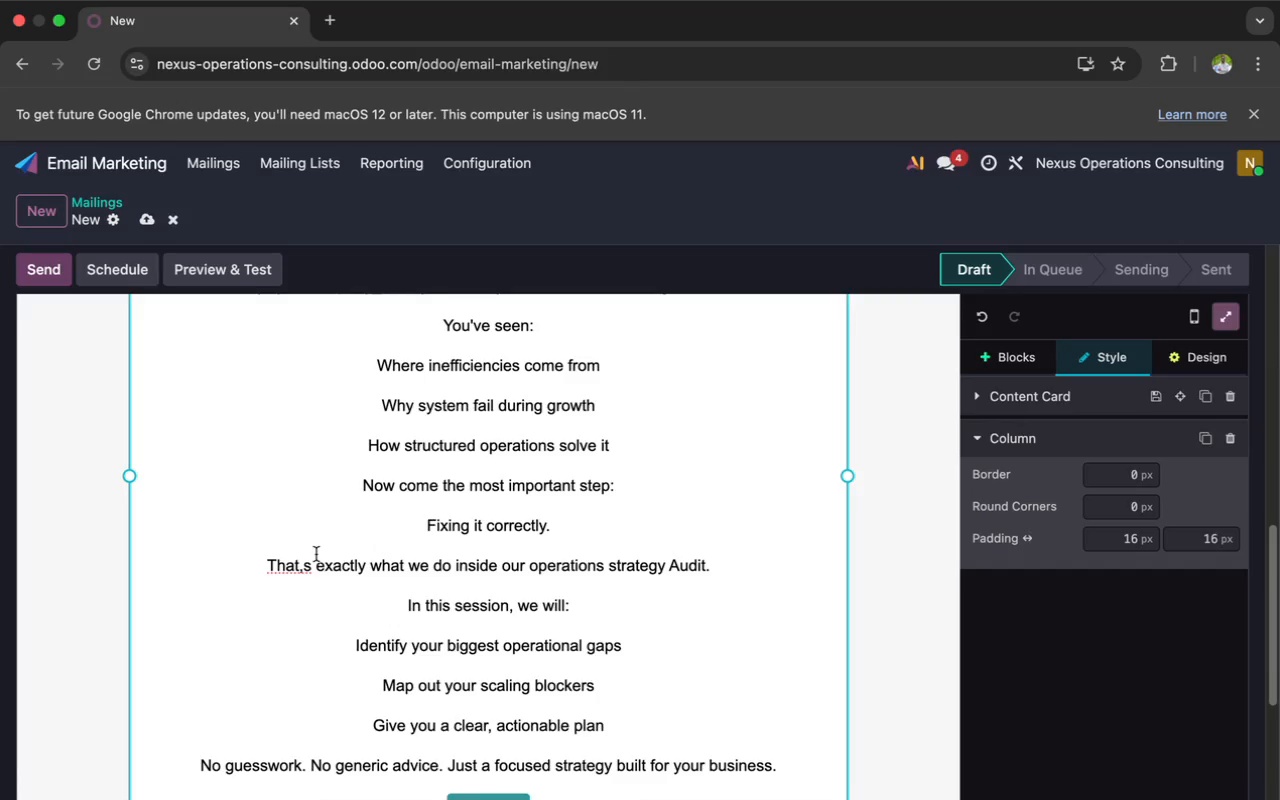 
left_click([307, 566])
 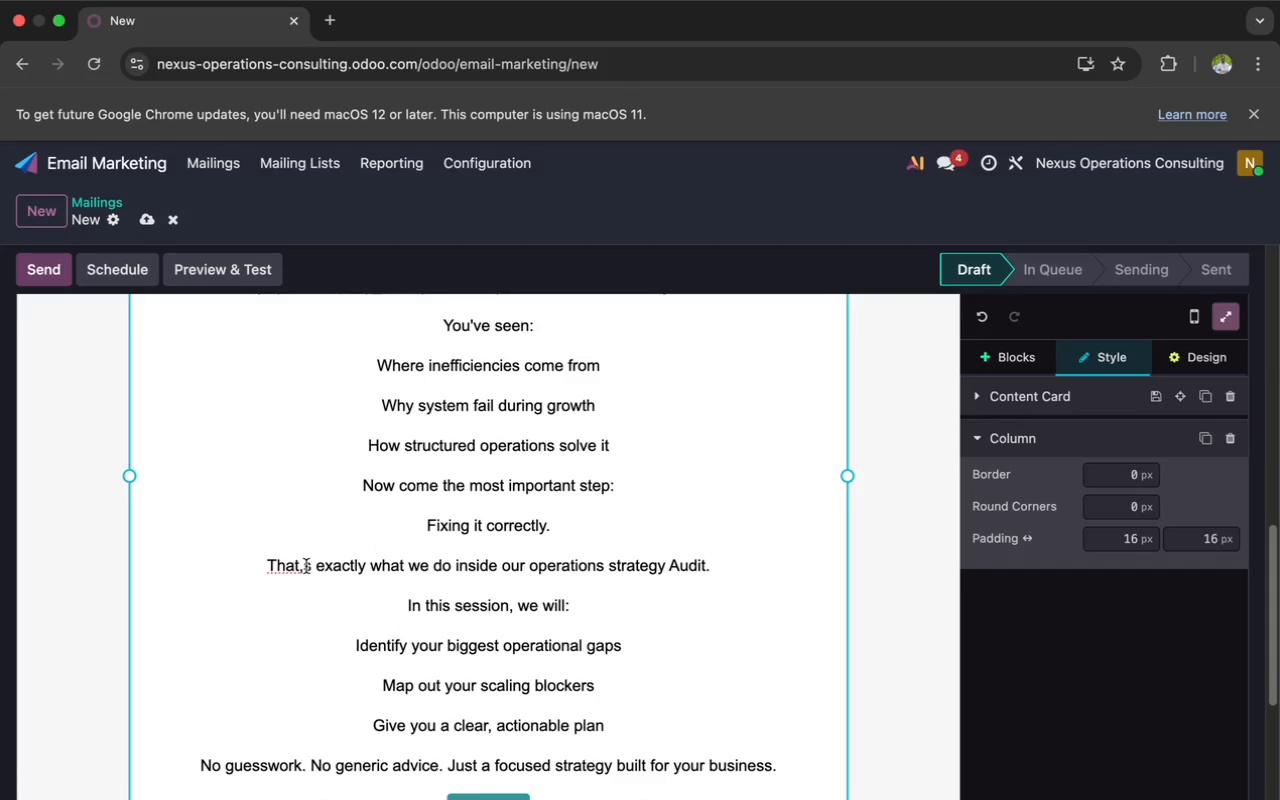 
left_click([303, 564])
 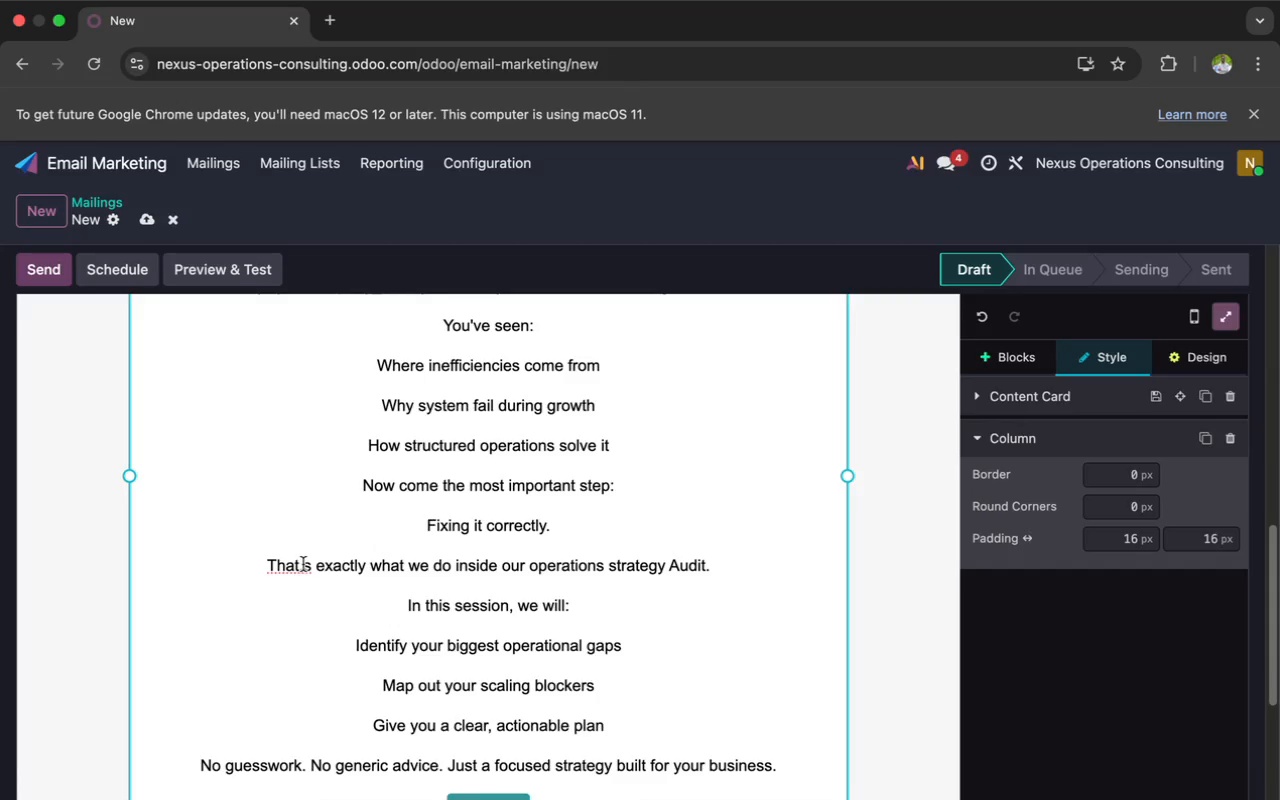 
key(Backspace)
 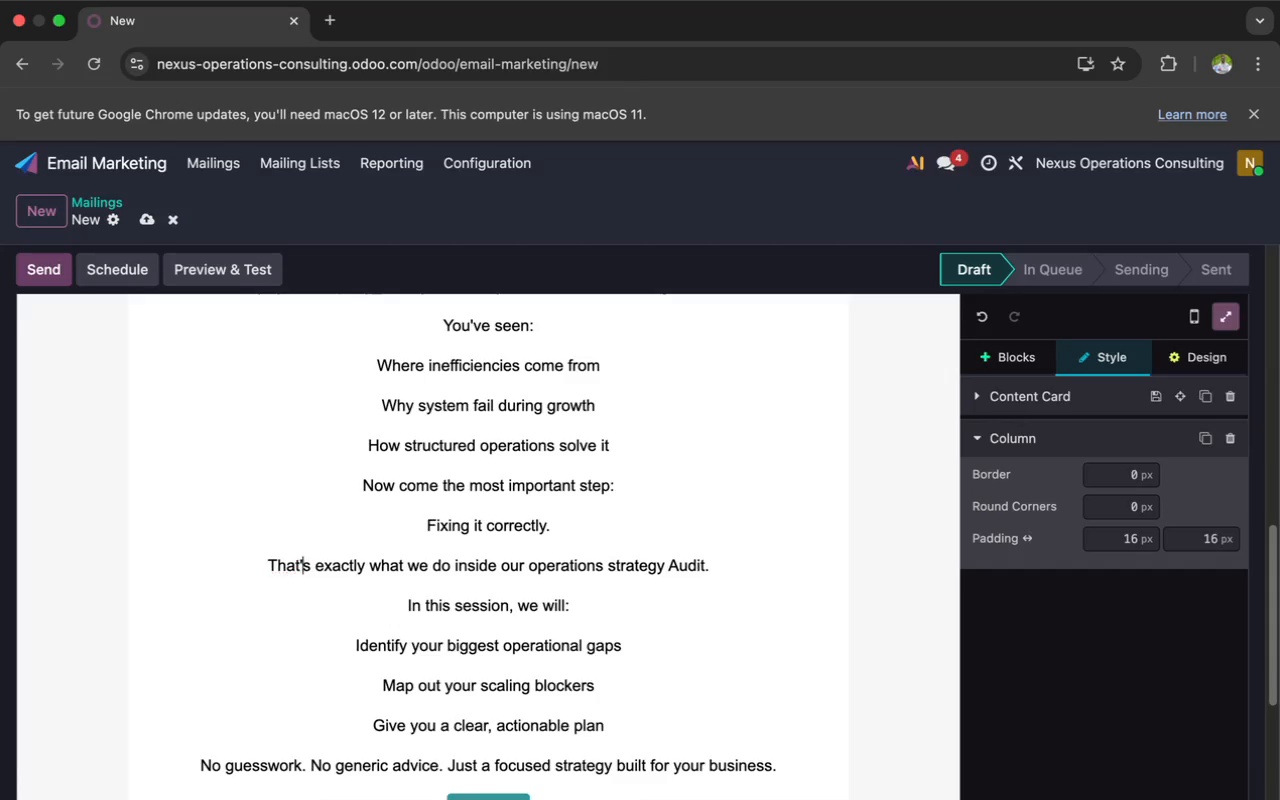 
key(Quote)
 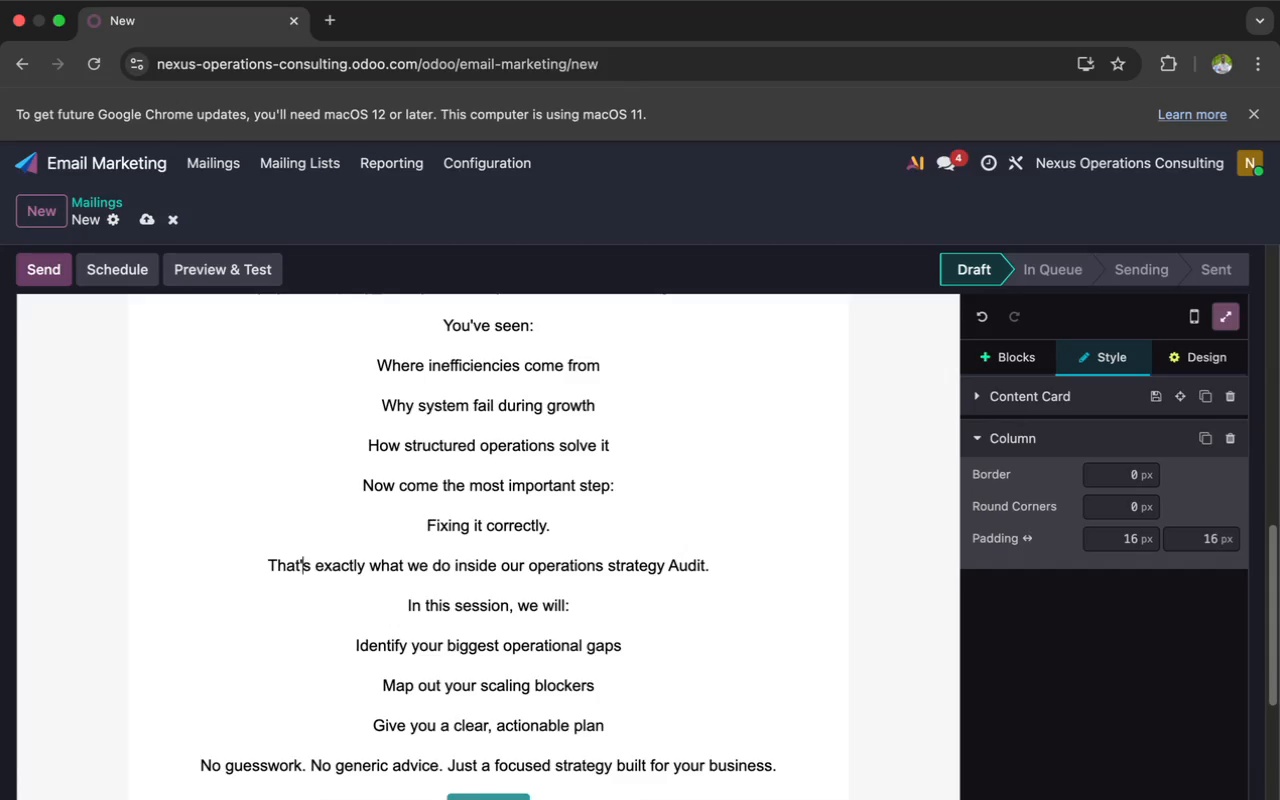 
scroll: coordinate [432, 674], scroll_direction: down, amount: 9.0
 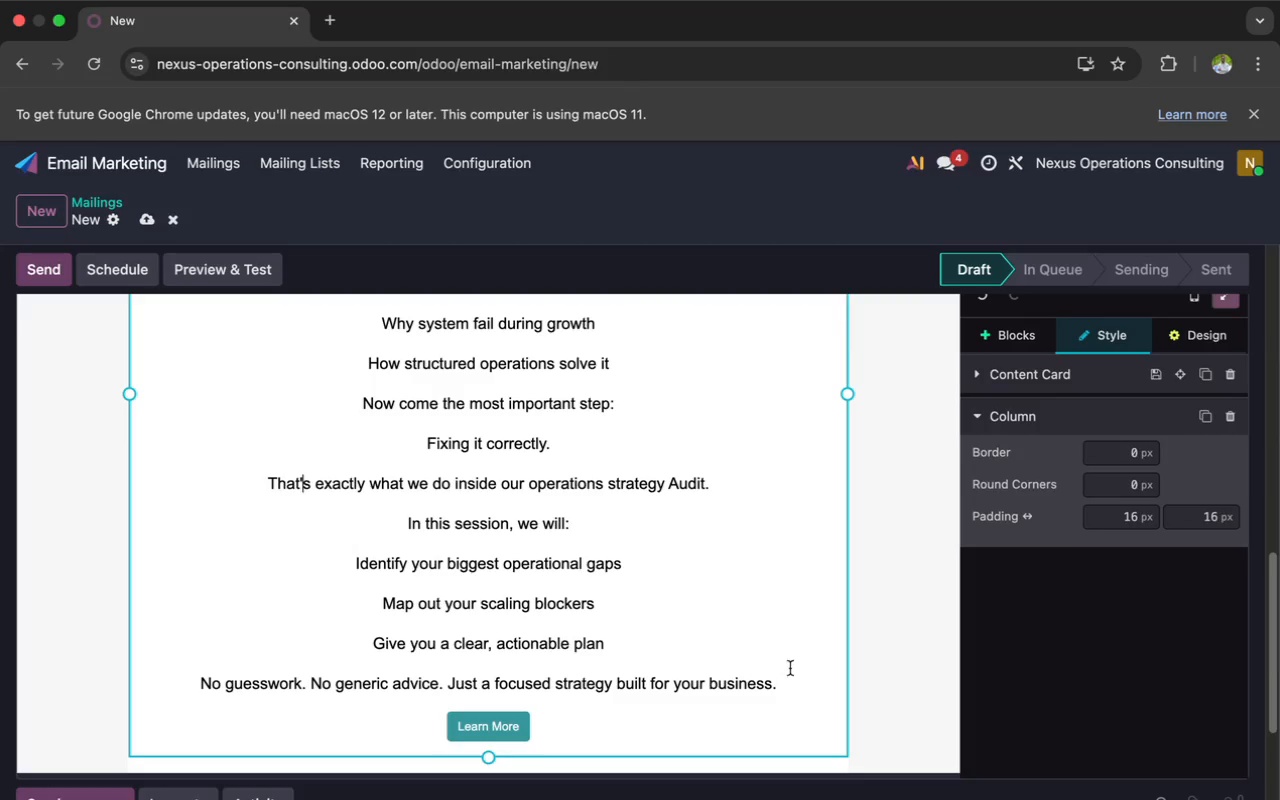 
left_click_drag(start_coordinate=[781, 686], to_coordinate=[413, 446])
 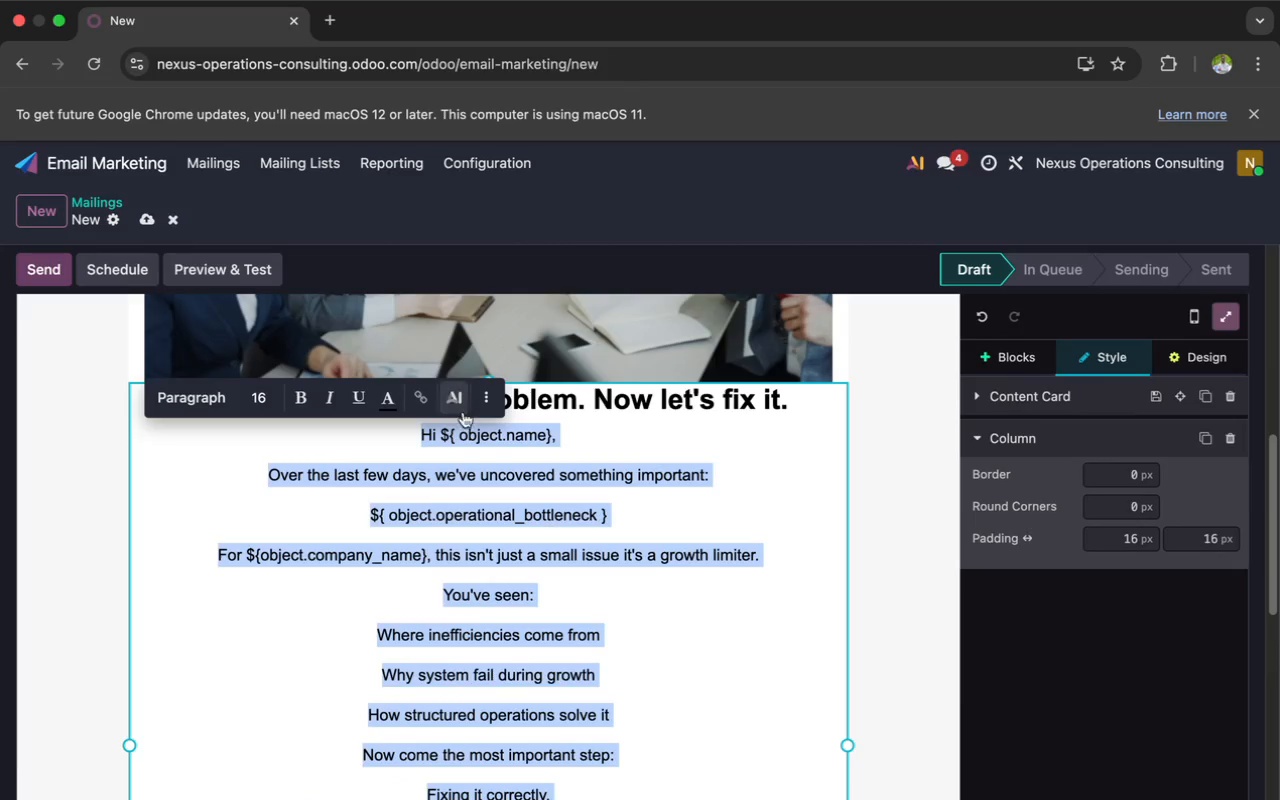 
left_click([481, 403])
 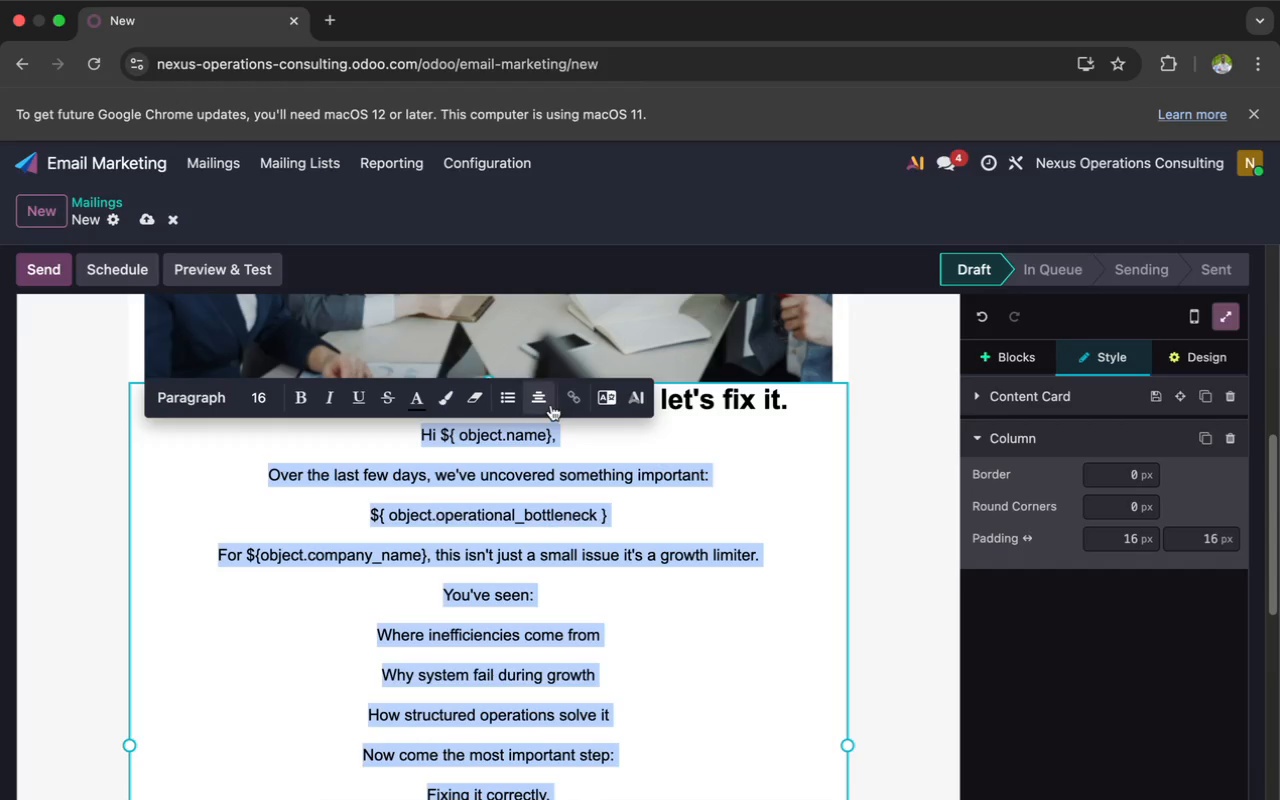 
left_click([542, 405])
 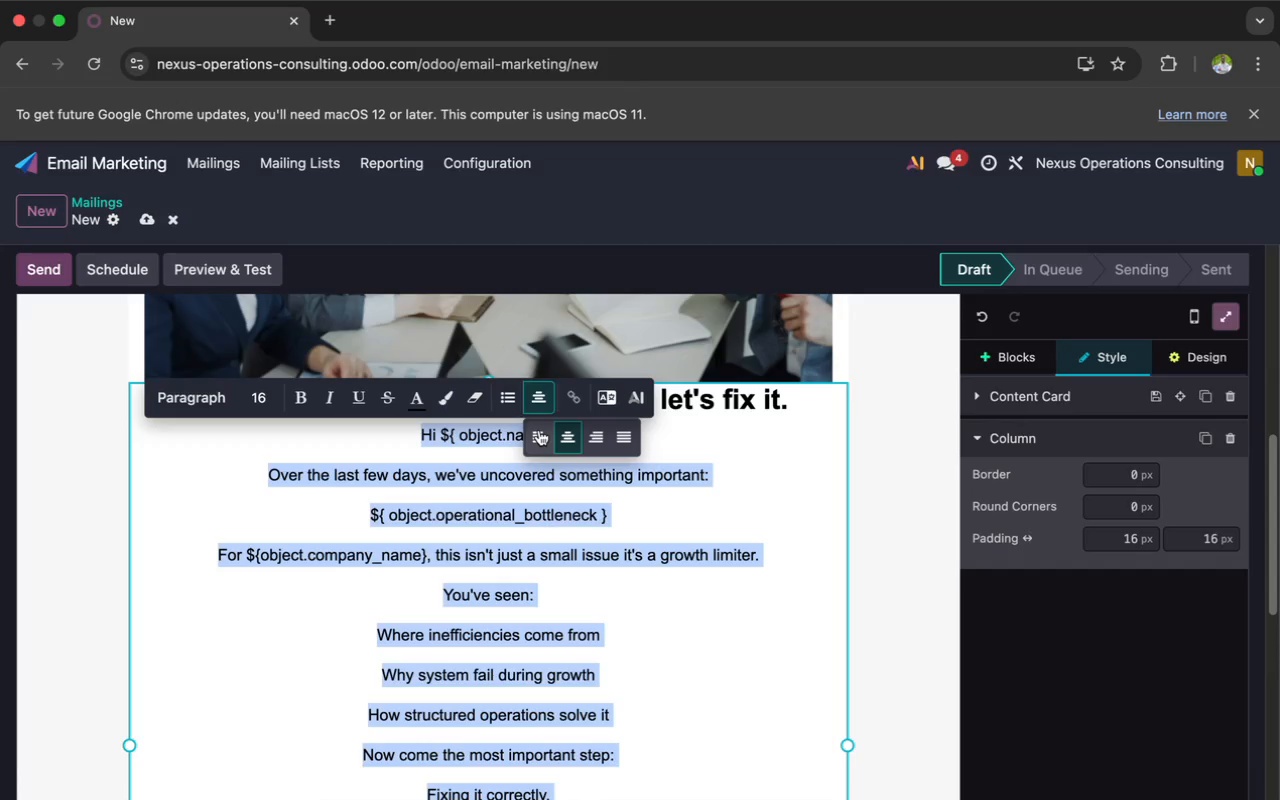 
left_click([539, 431])
 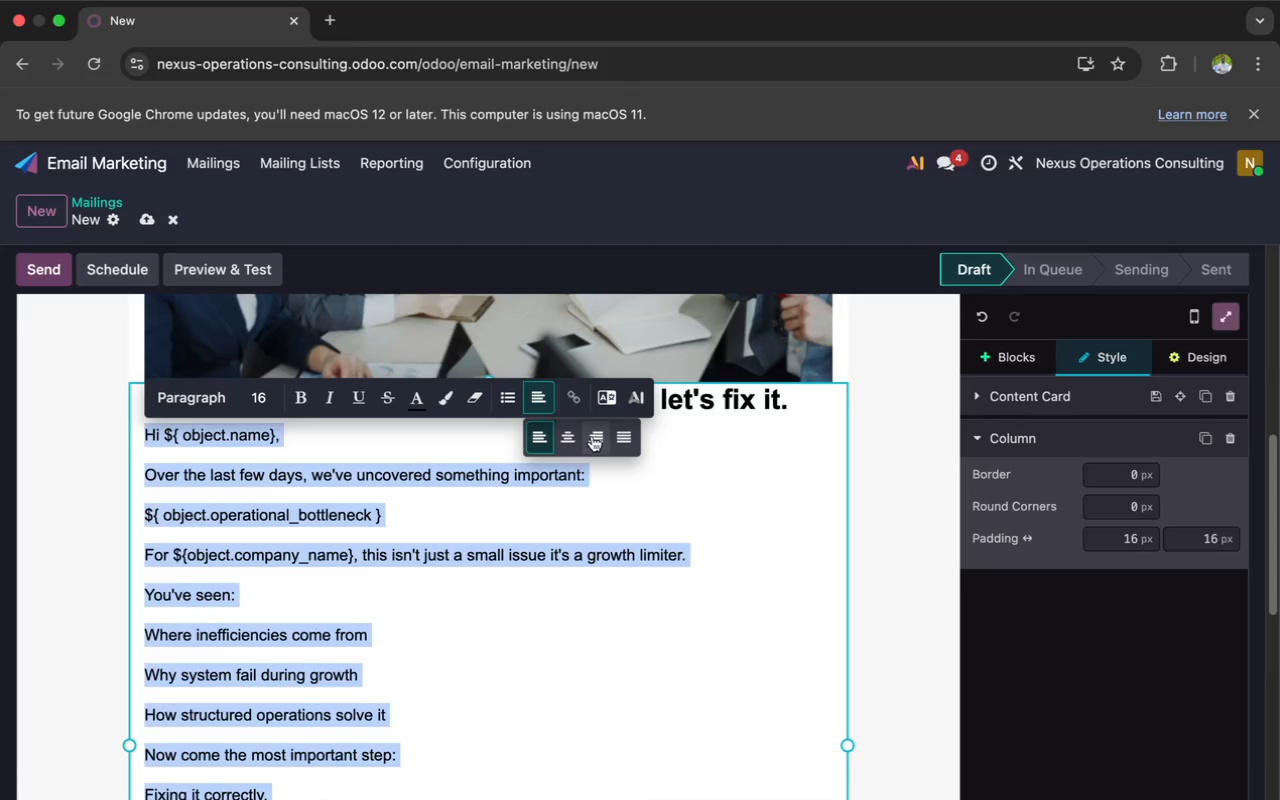 
left_click([622, 438])
 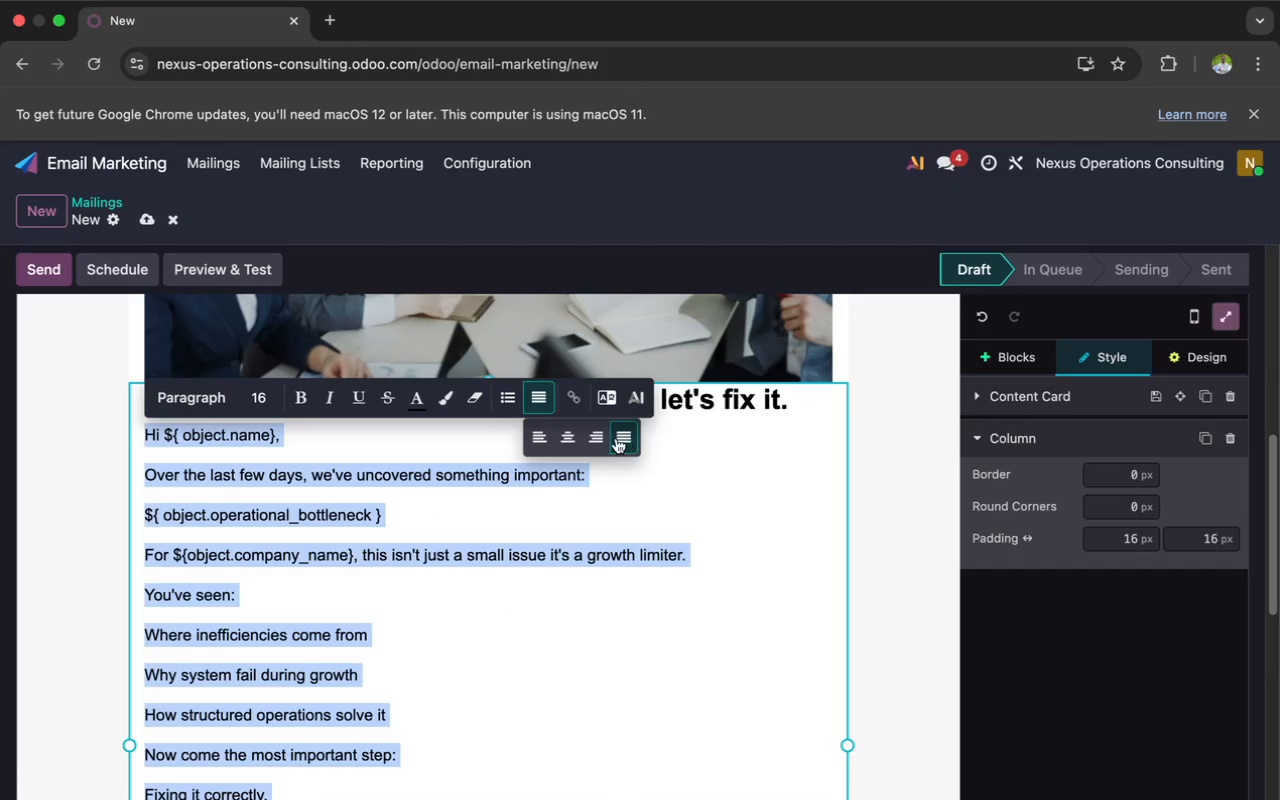 
mouse_move([522, 441])
 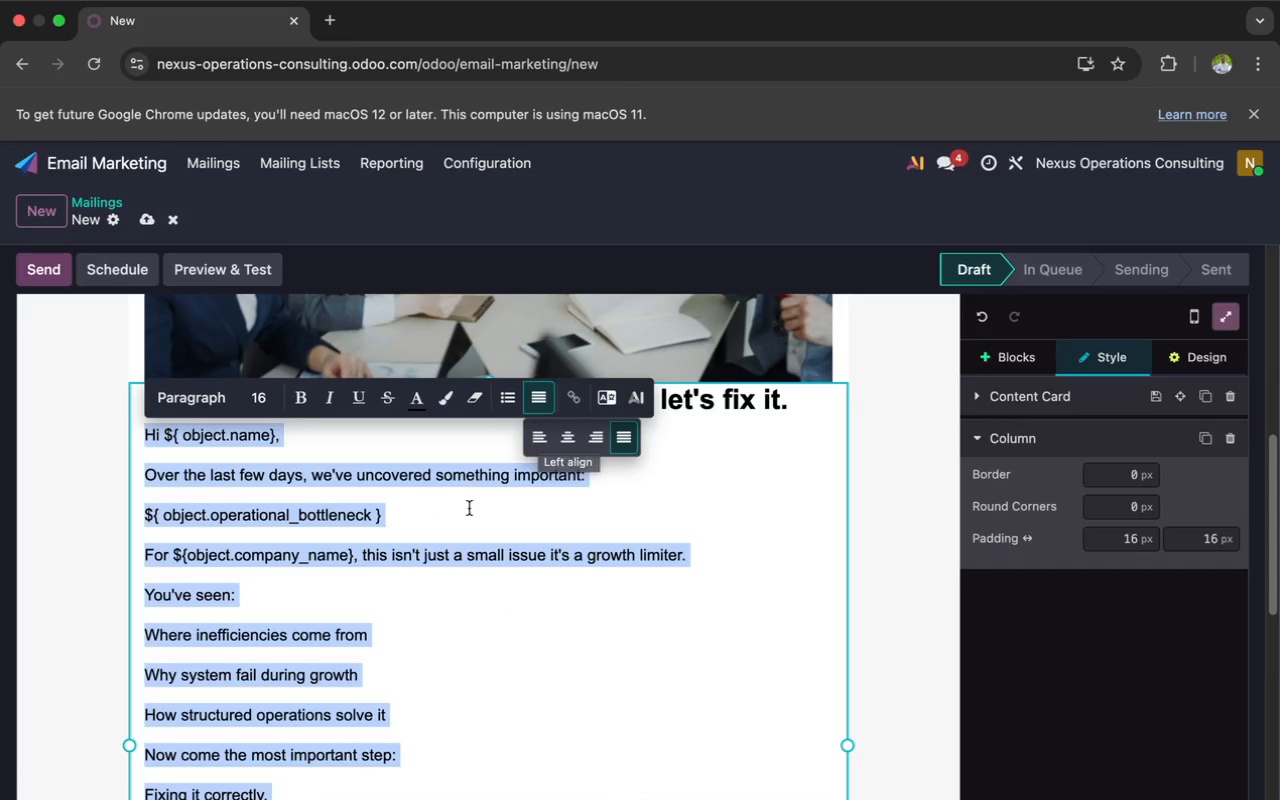 
left_click([469, 508])
 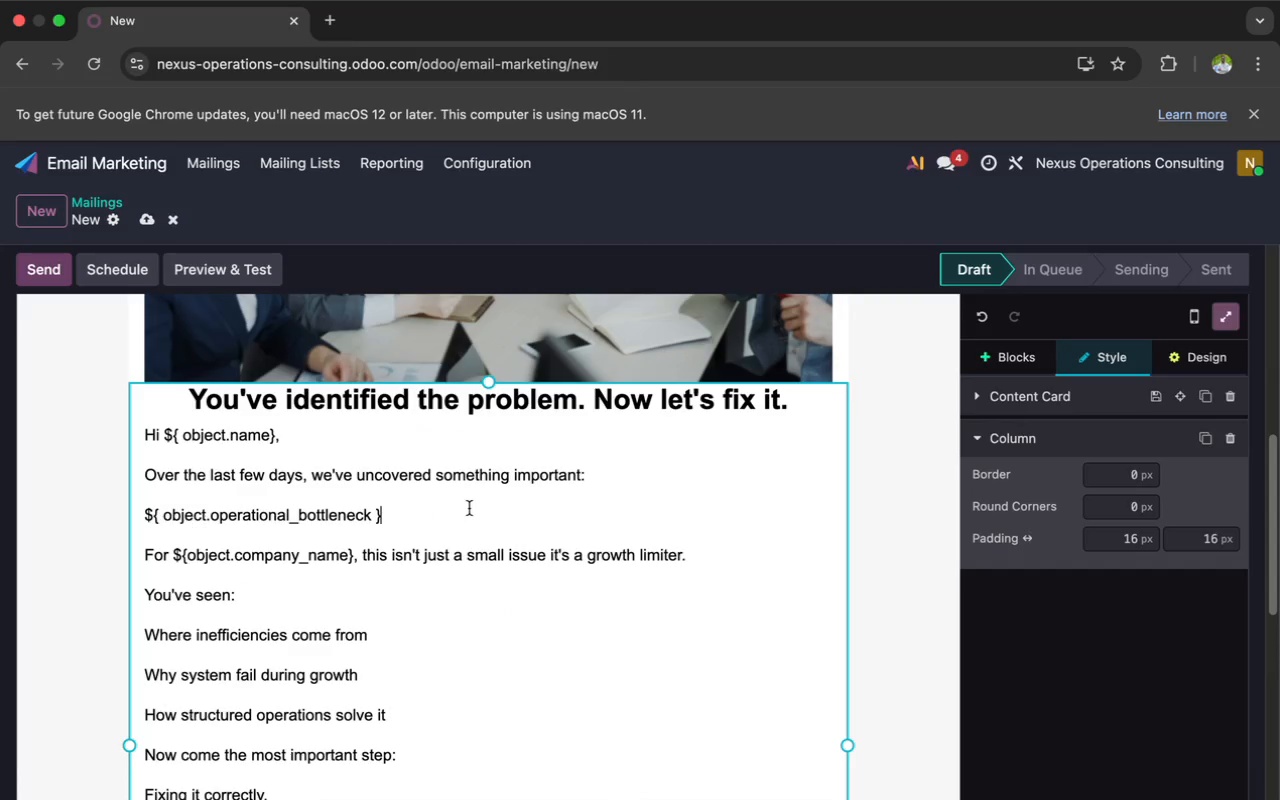 
scroll: coordinate [470, 498], scroll_direction: down, amount: 4.0
 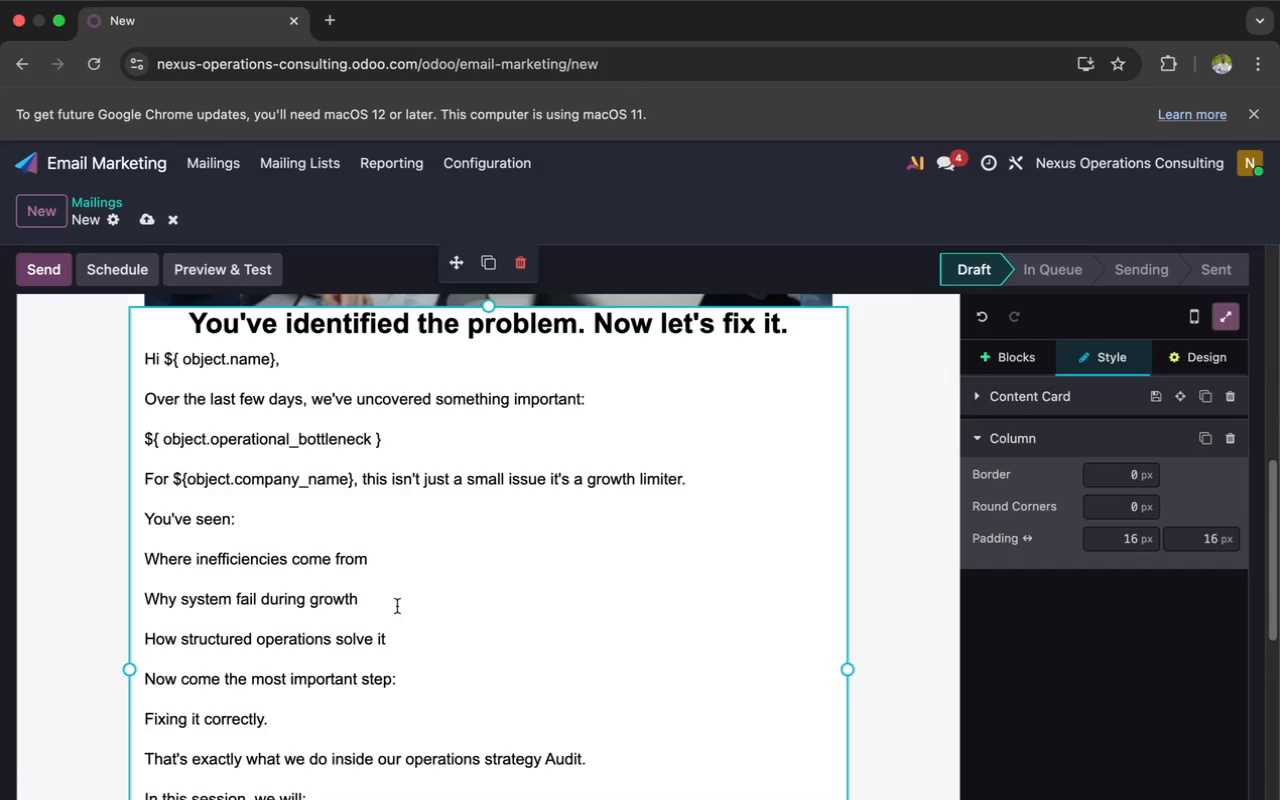 
left_click_drag(start_coordinate=[395, 641], to_coordinate=[144, 562])
 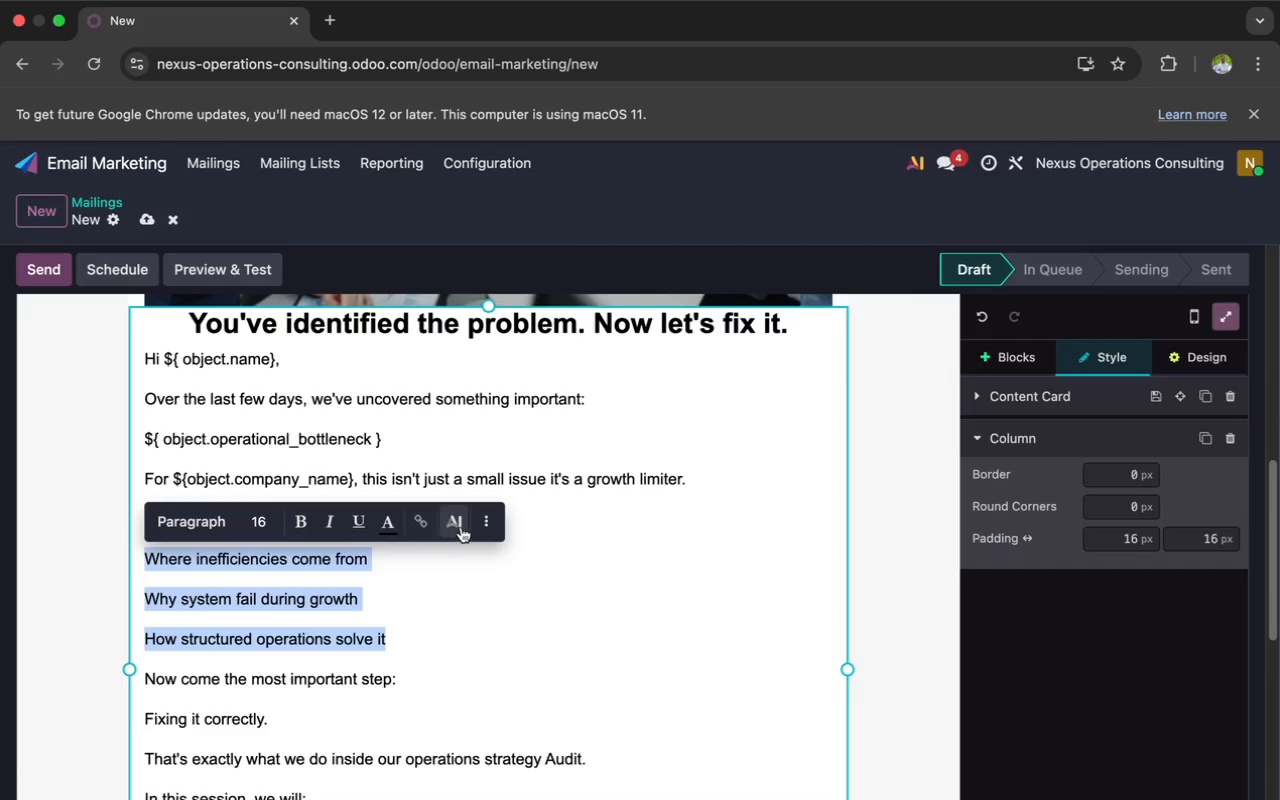 
left_click([480, 522])
 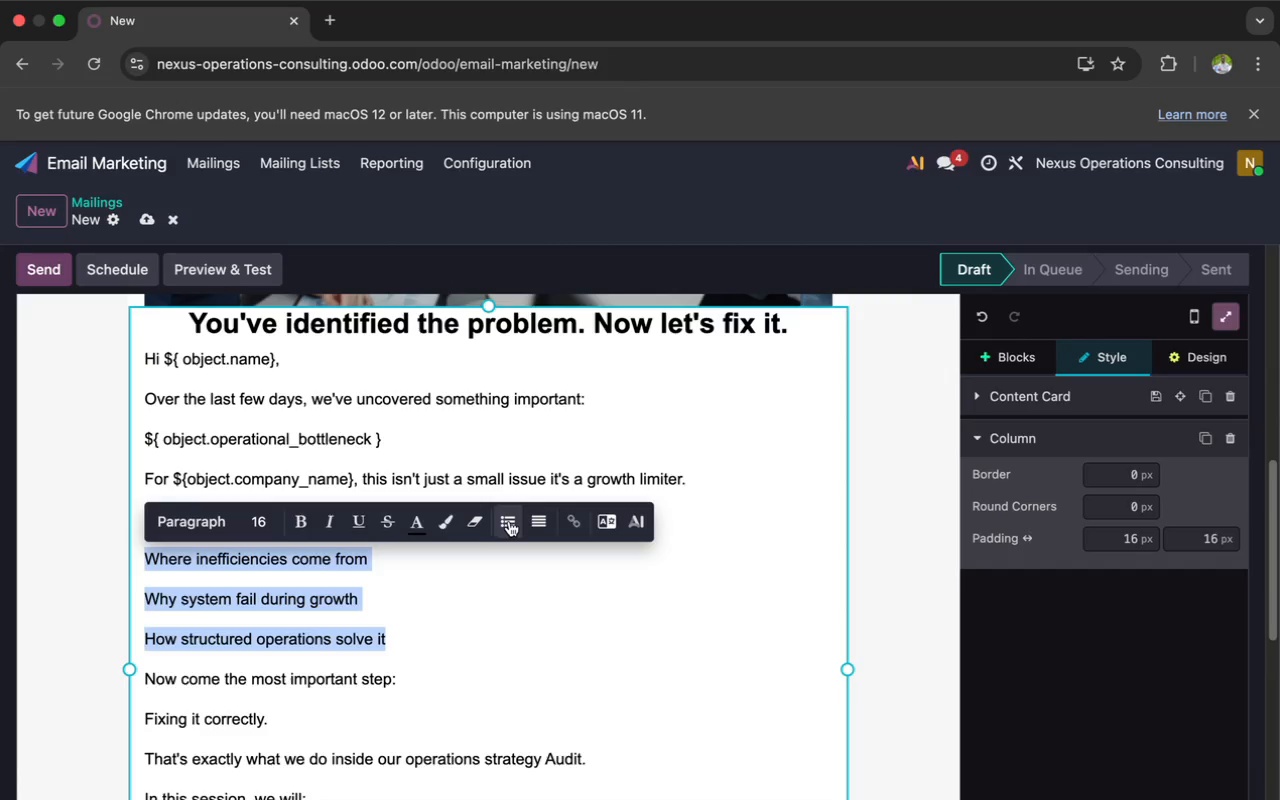 
left_click([509, 520])
 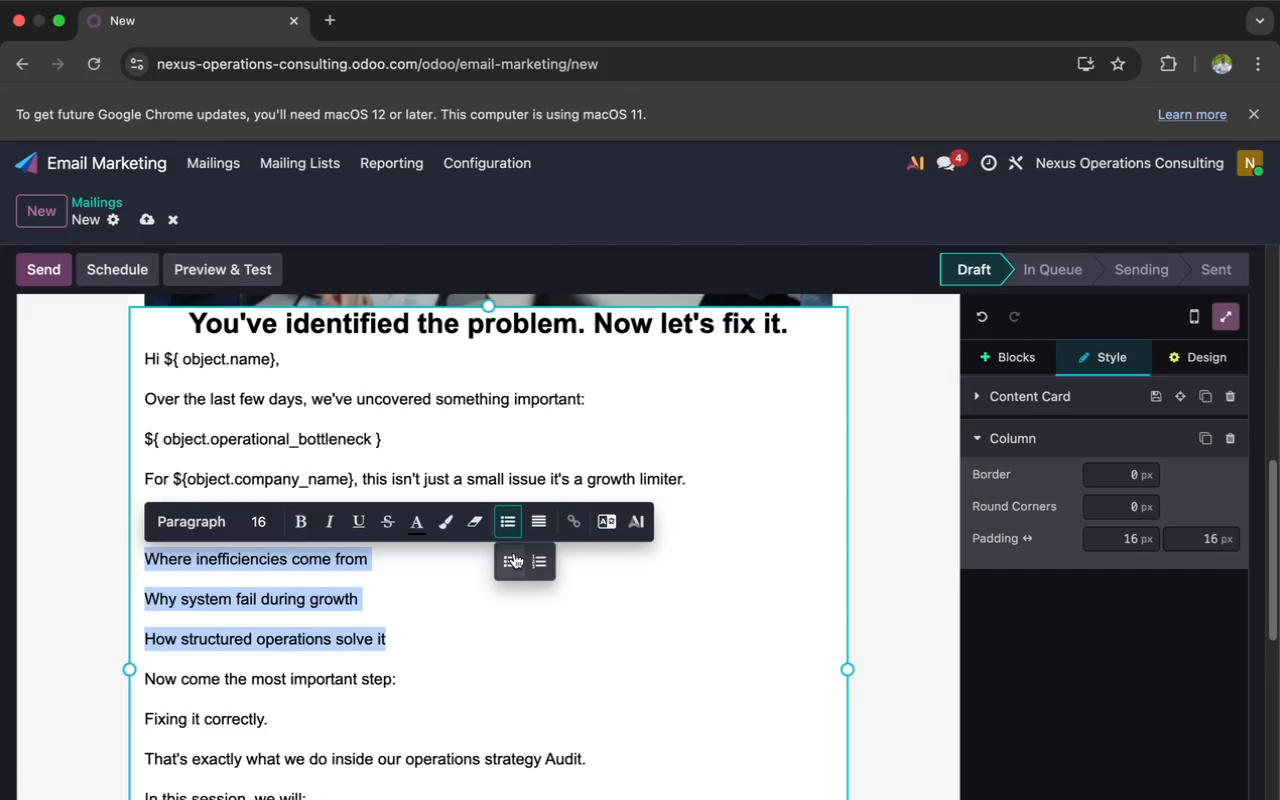 
left_click([510, 556])
 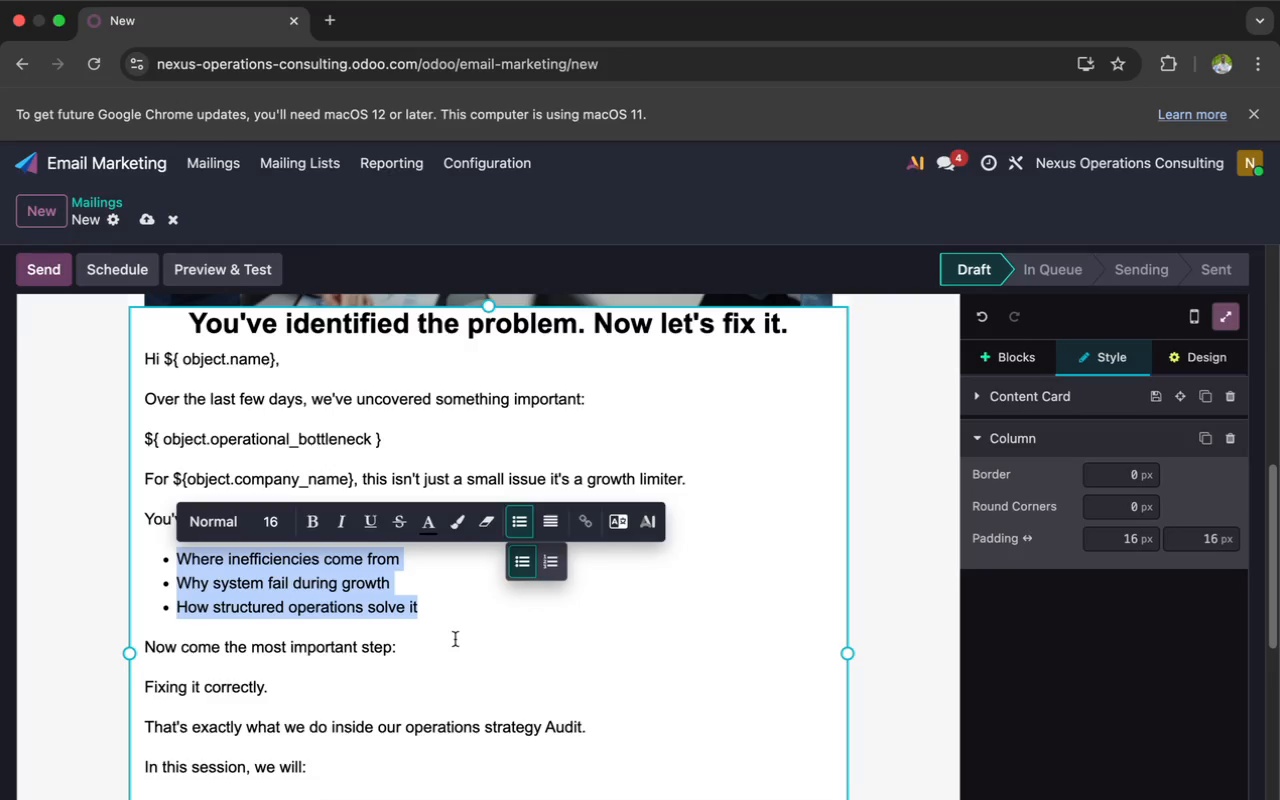 
left_click([451, 641])
 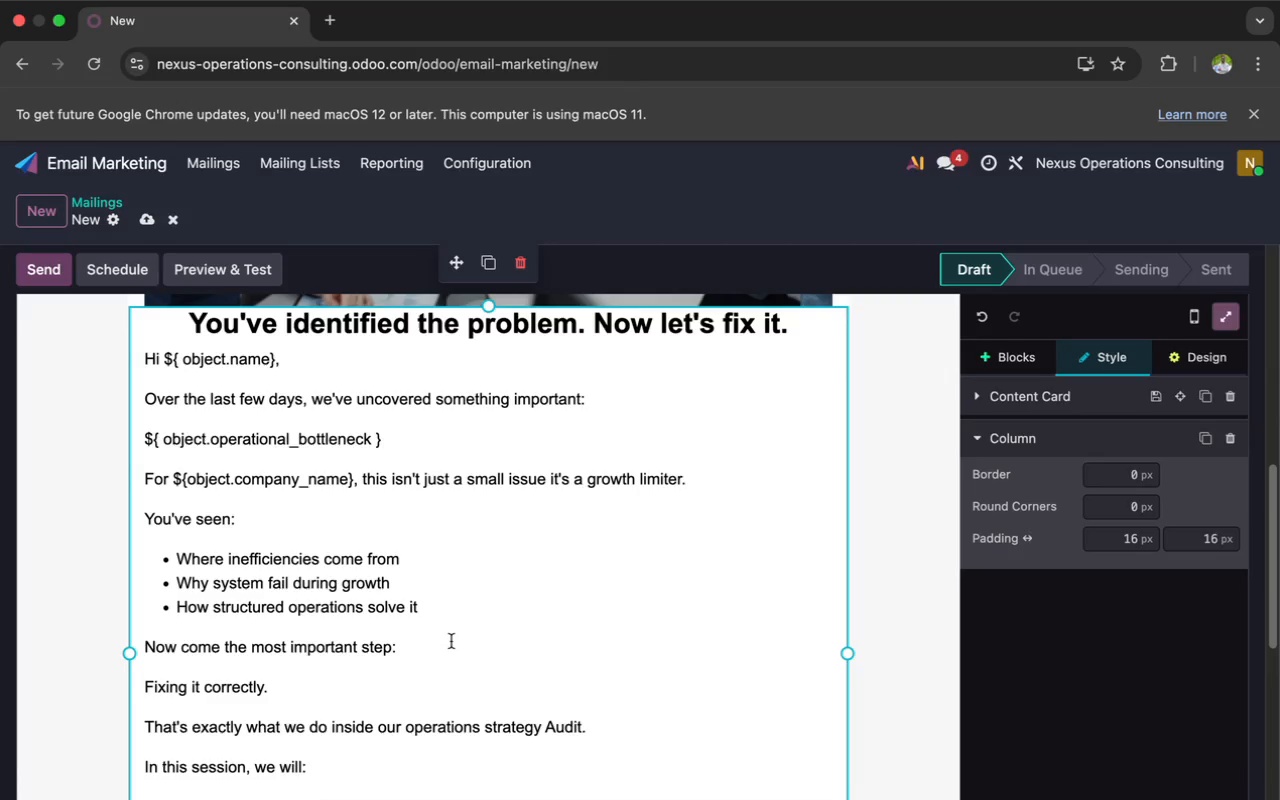 
scroll: coordinate [454, 626], scroll_direction: down, amount: 10.0
 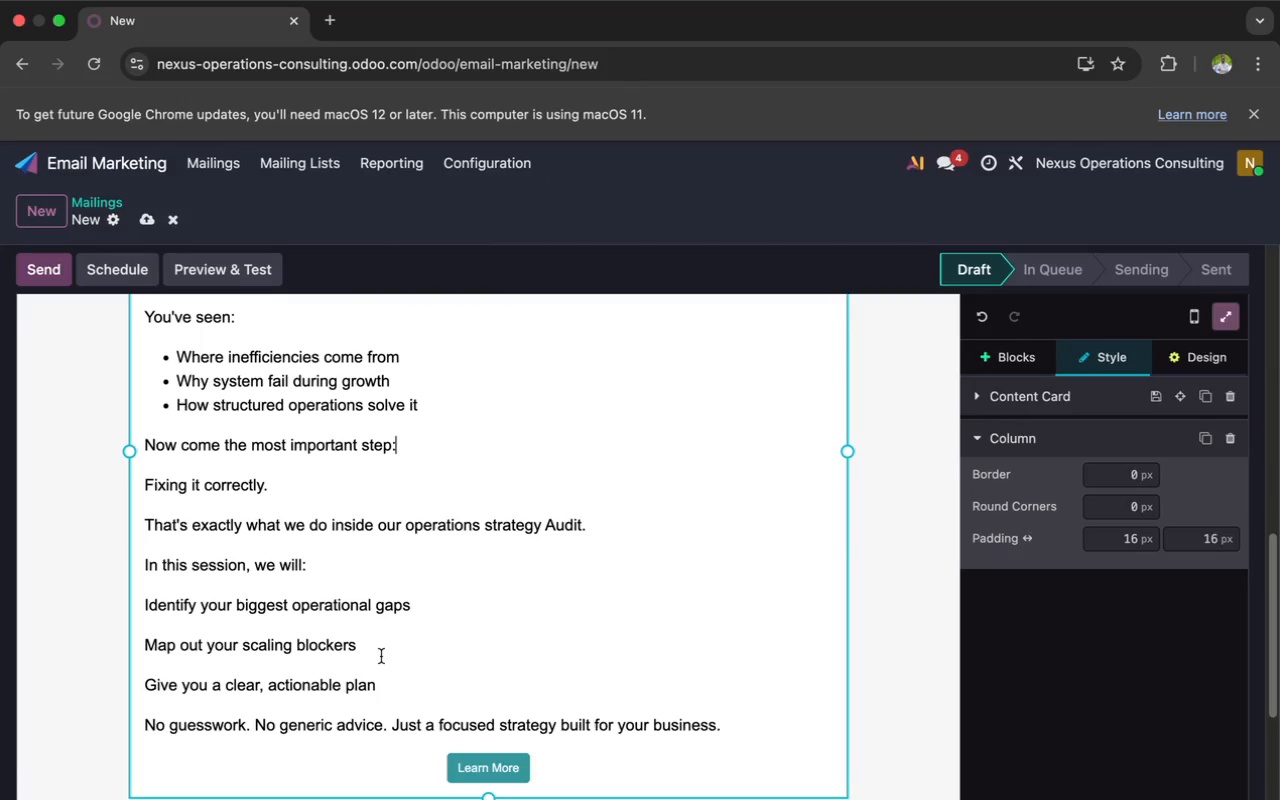 
left_click_drag(start_coordinate=[381, 690], to_coordinate=[136, 615])
 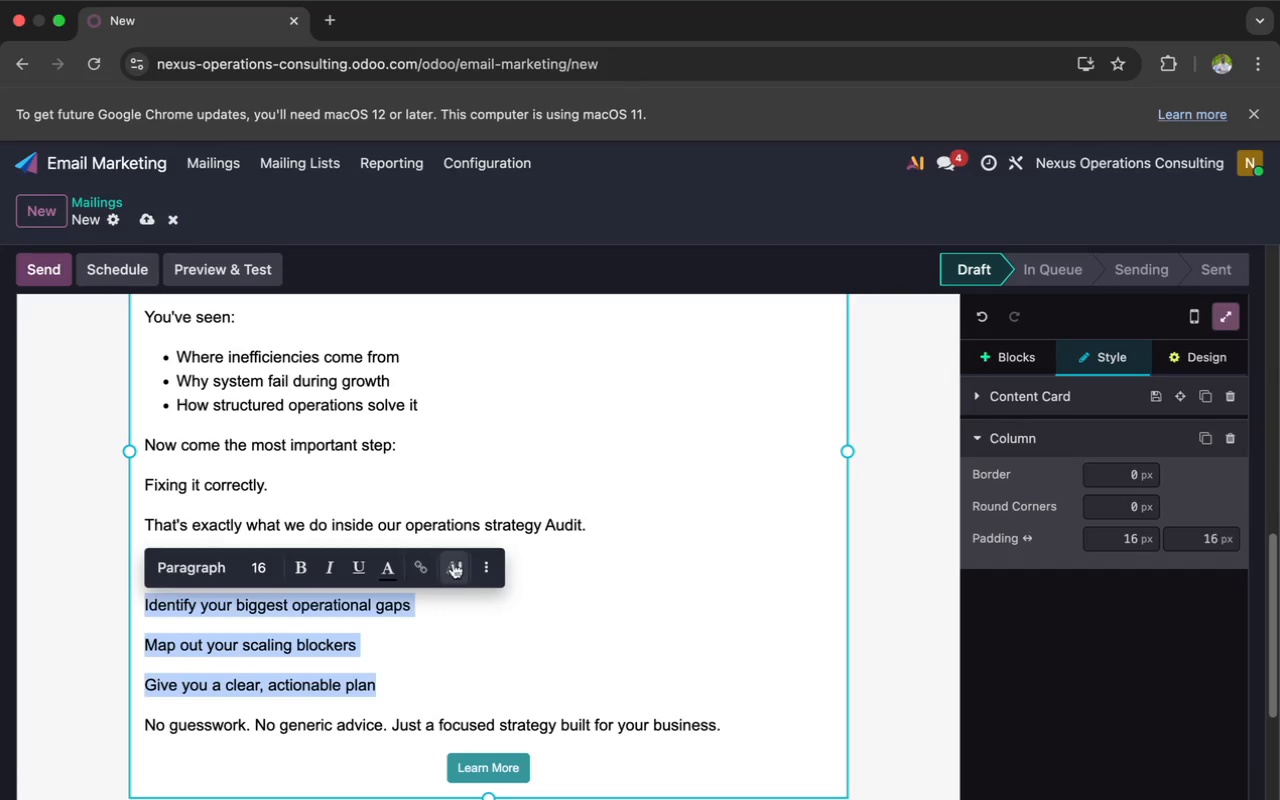 
left_click([481, 566])
 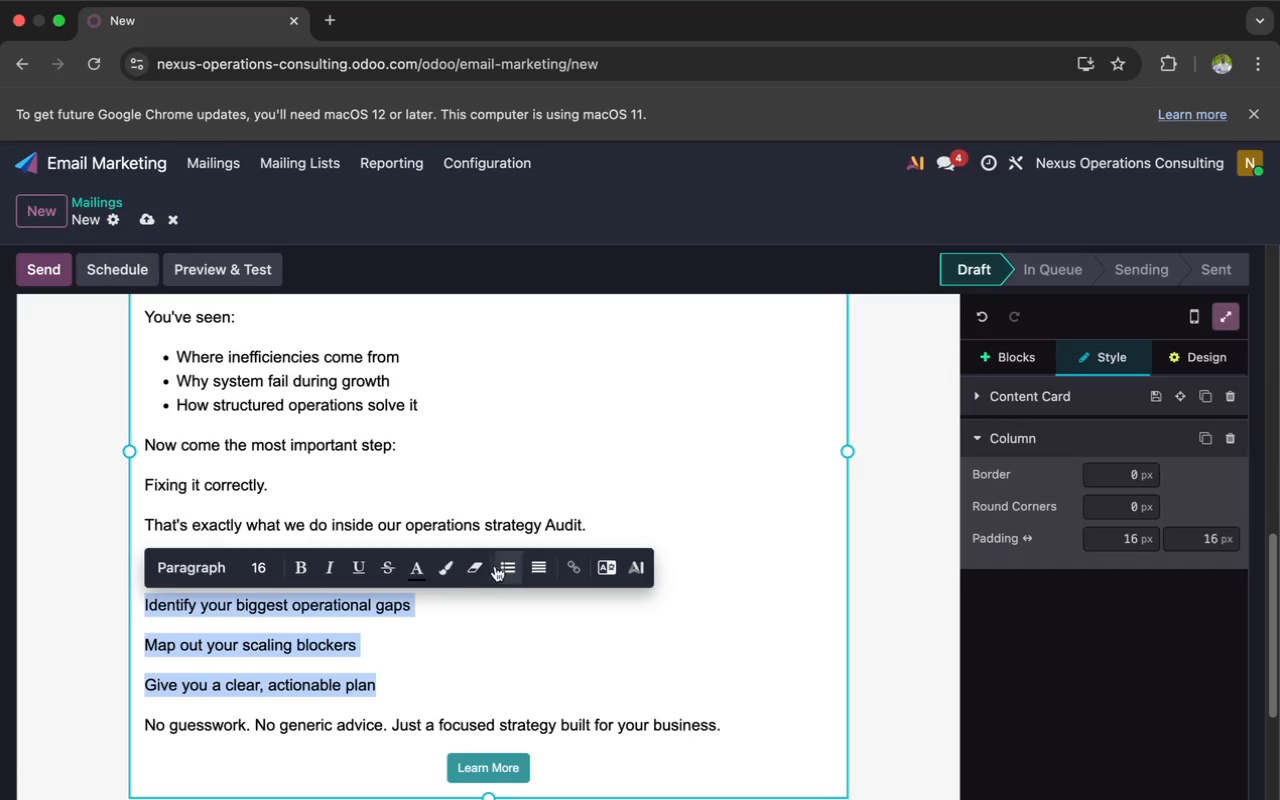 
left_click([502, 565])
 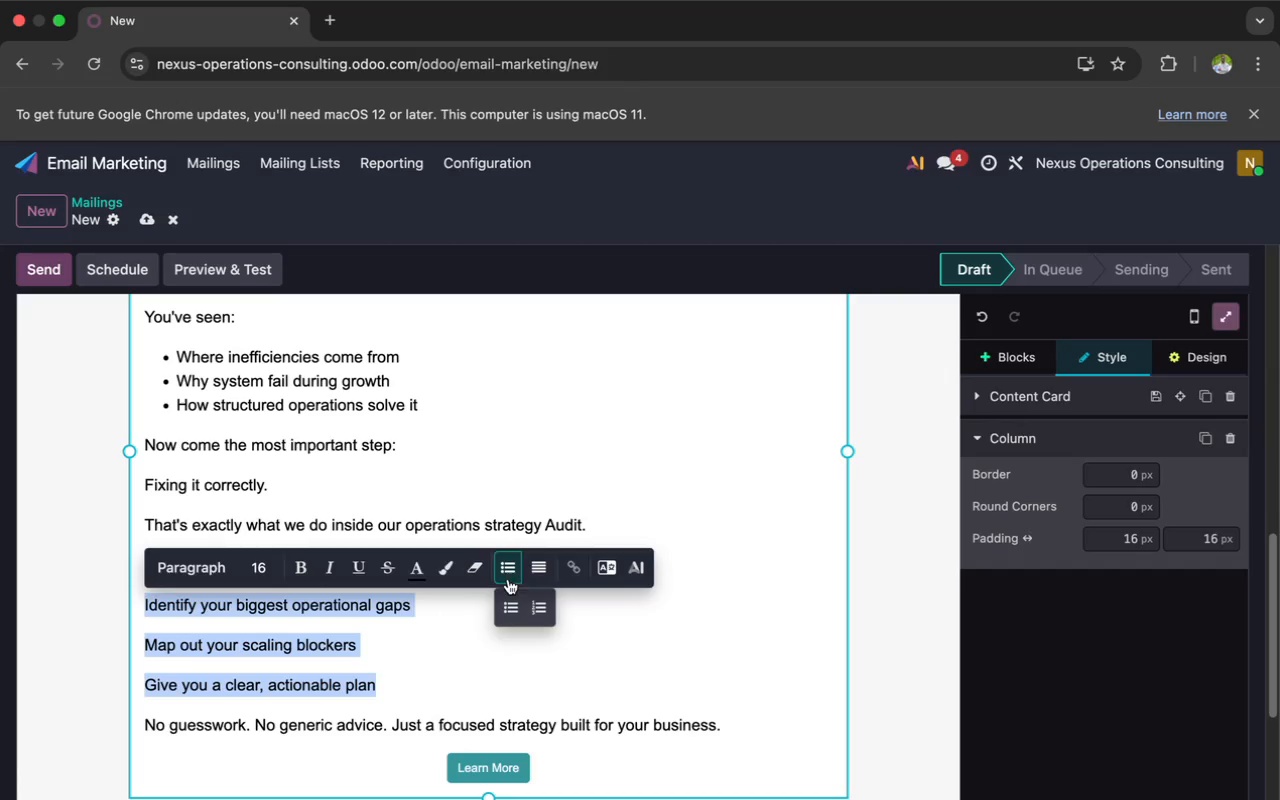 
left_click([506, 604])
 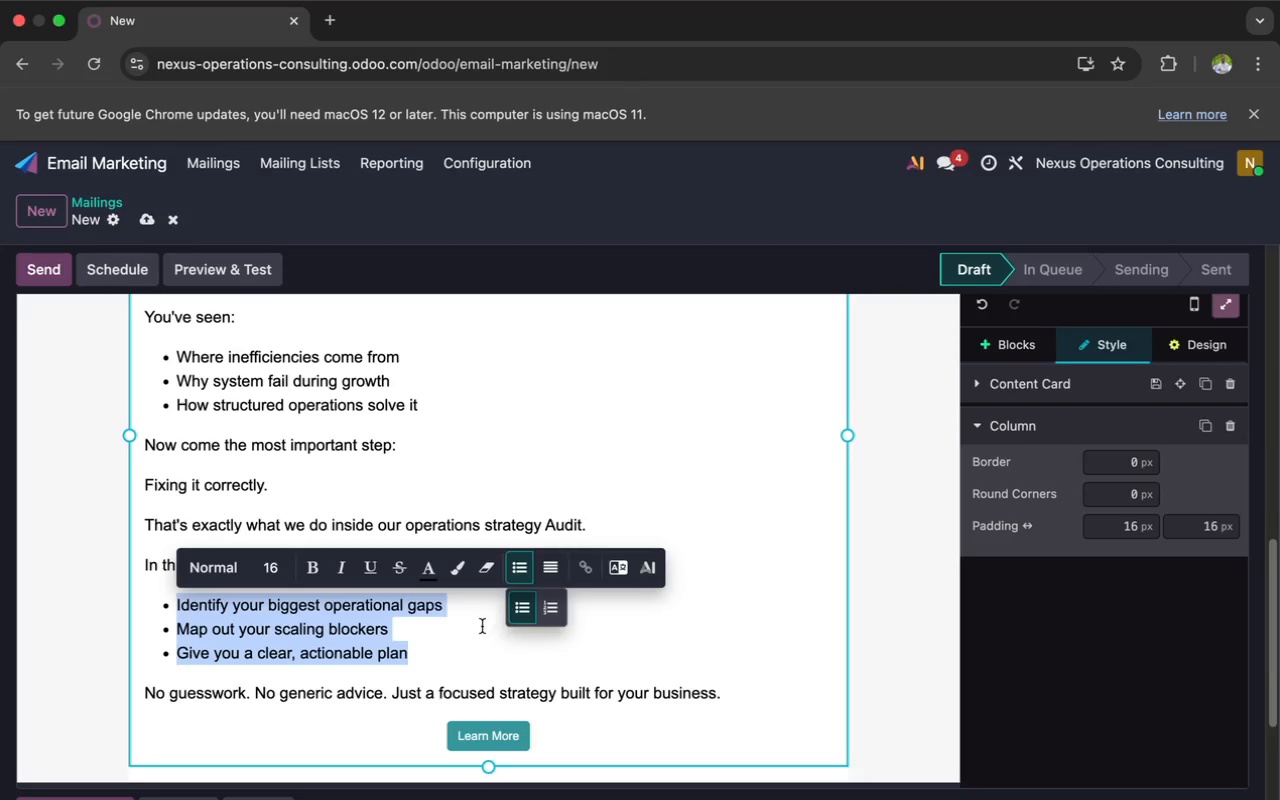 
left_click([470, 642])
 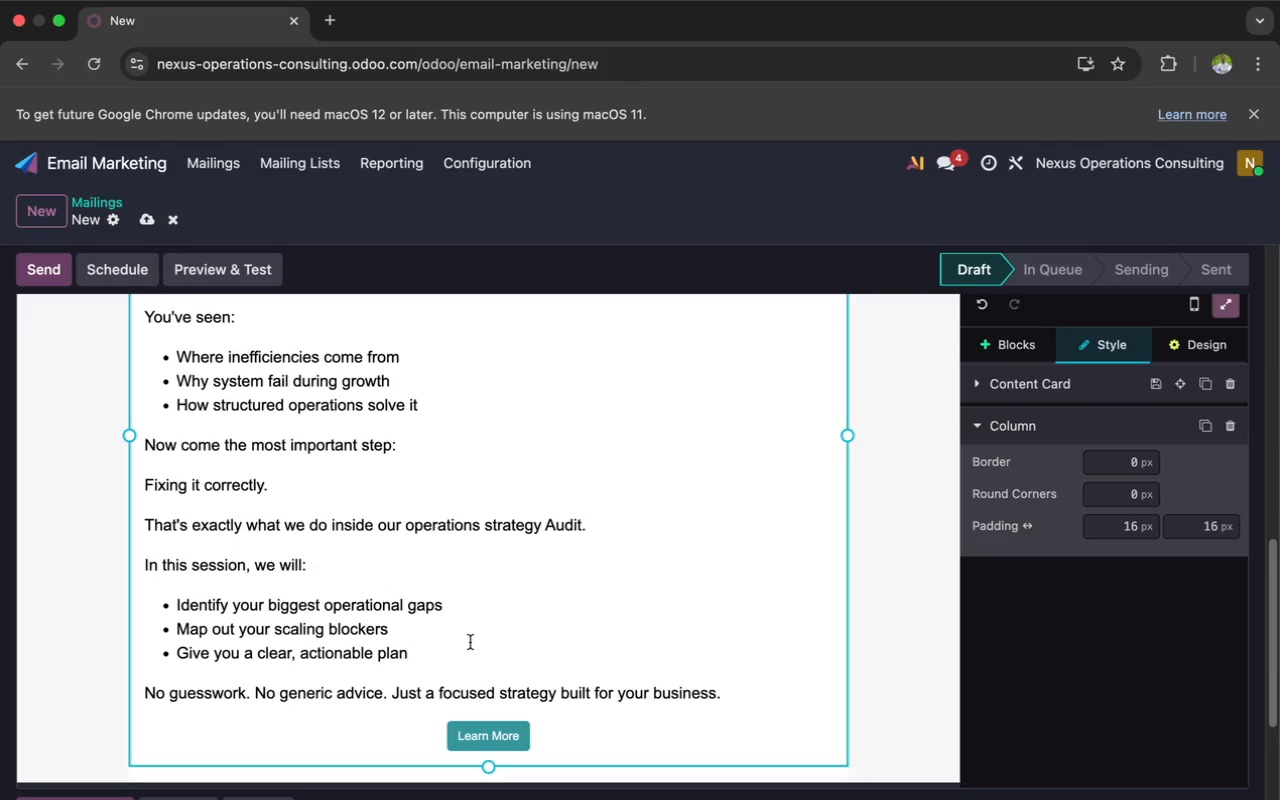 
scroll: coordinate [470, 642], scroll_direction: up, amount: 16.0
 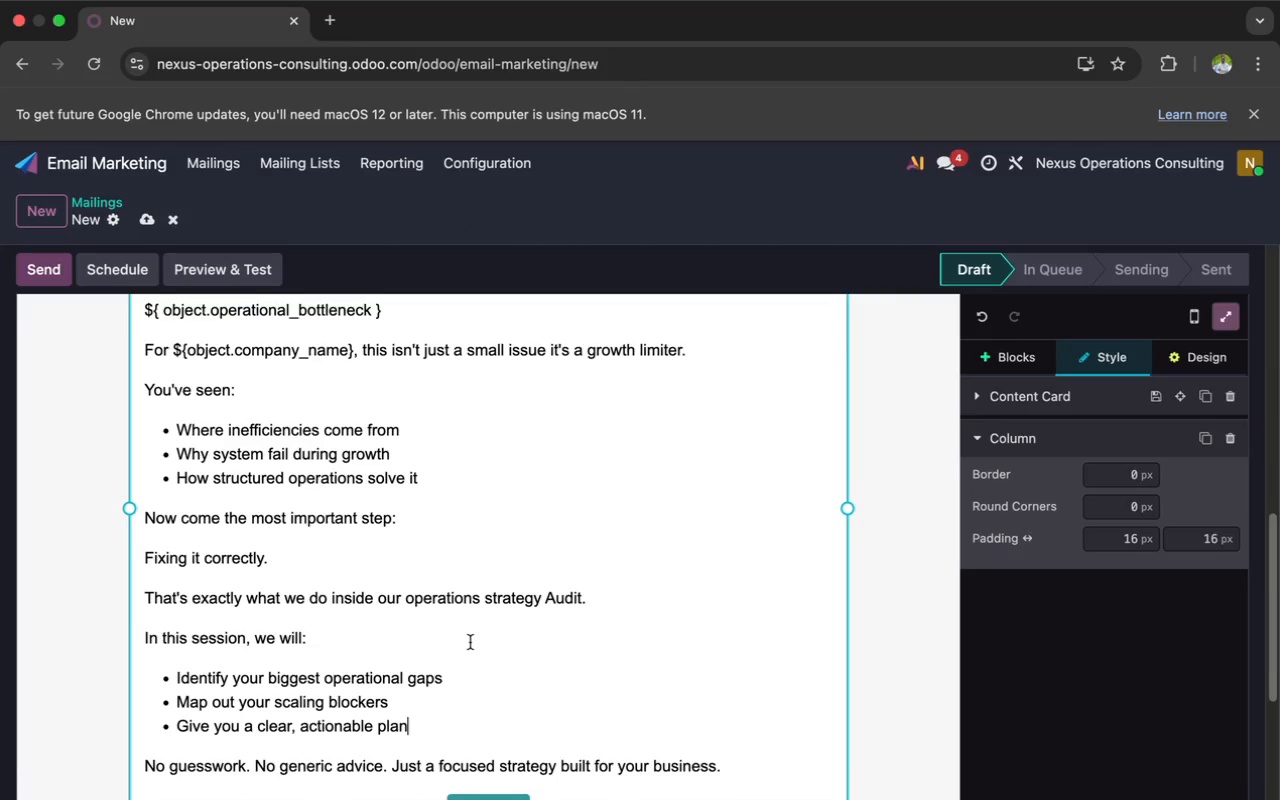 
wait(5.73)
 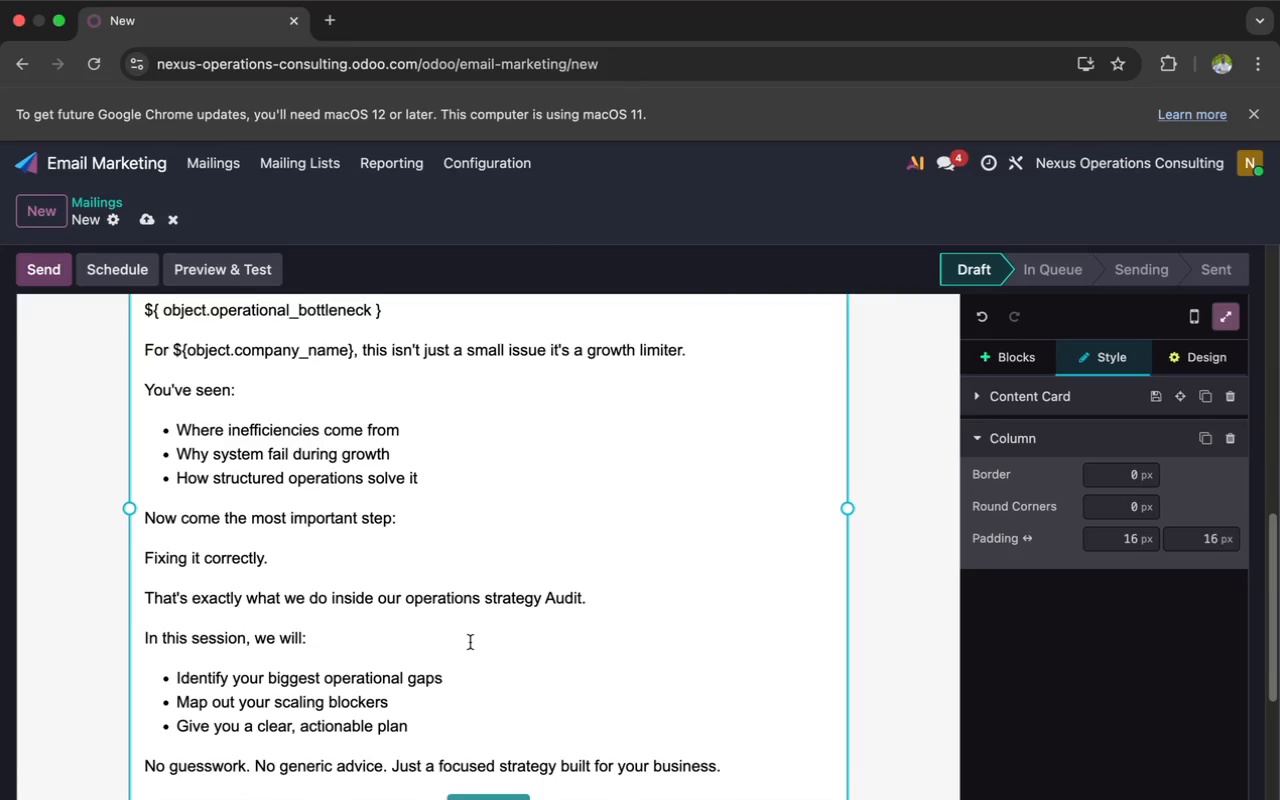 
left_click([153, 619])
 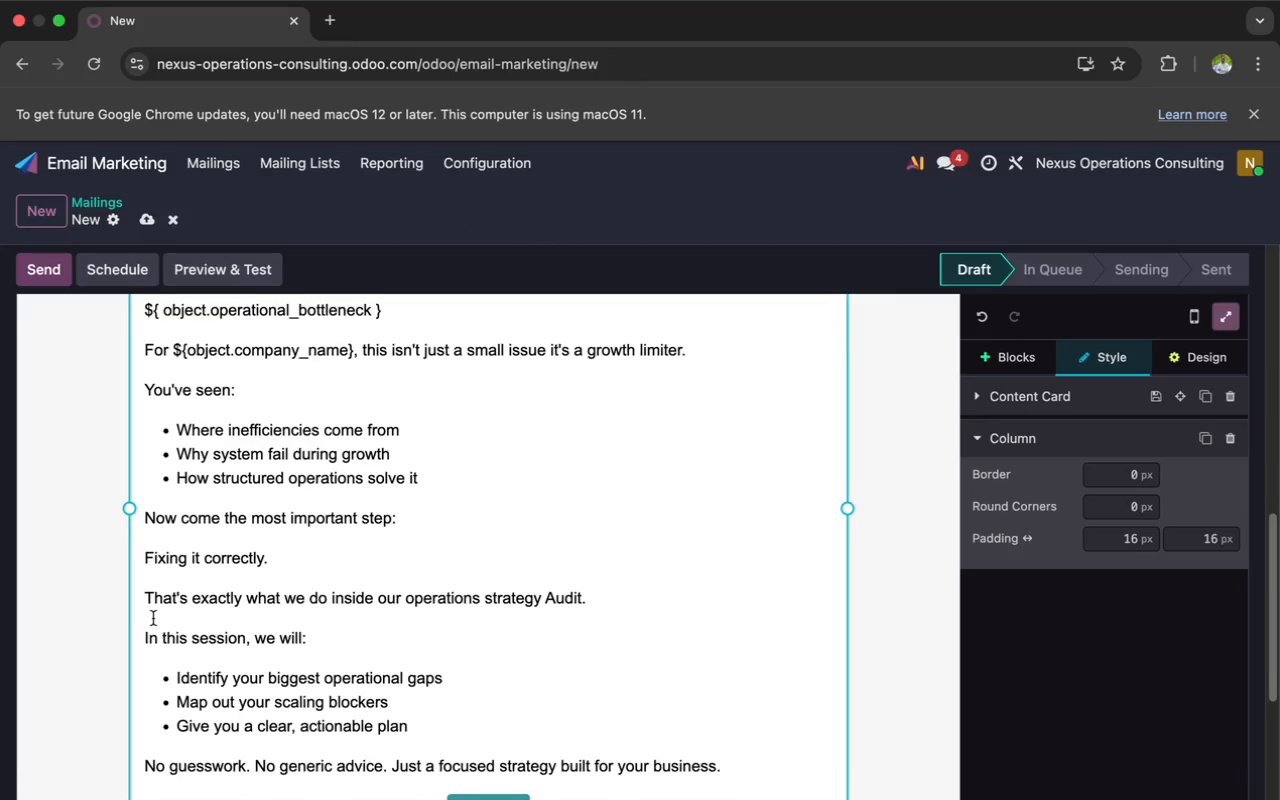 
left_click([153, 618])
 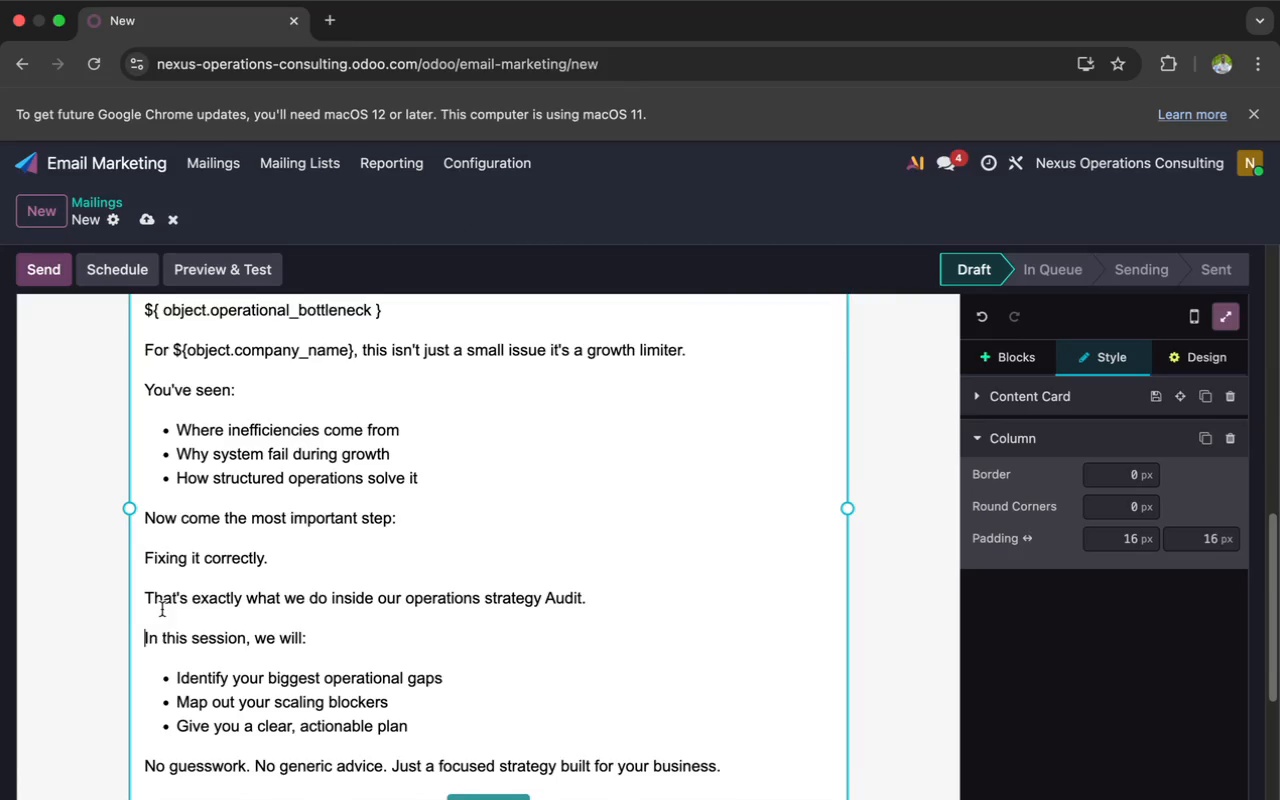 
left_click([158, 613])
 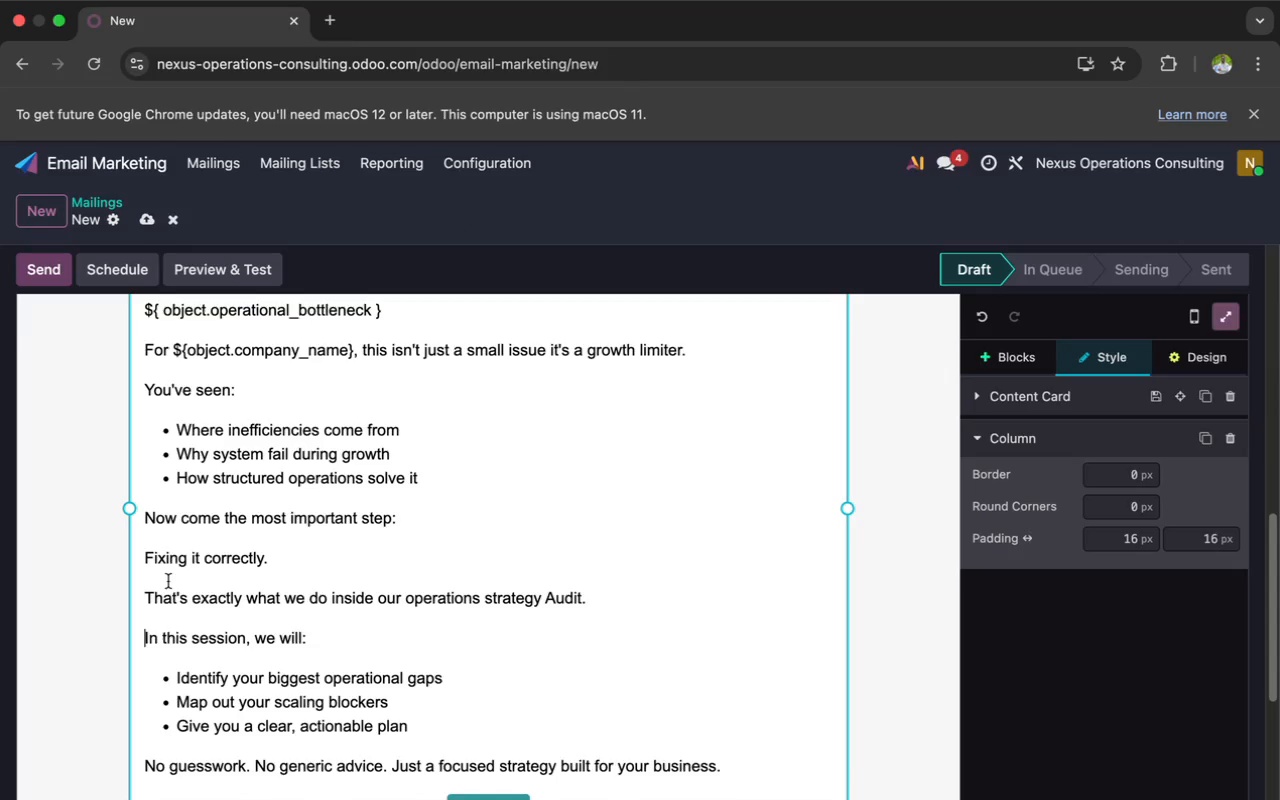 
left_click([168, 579])
 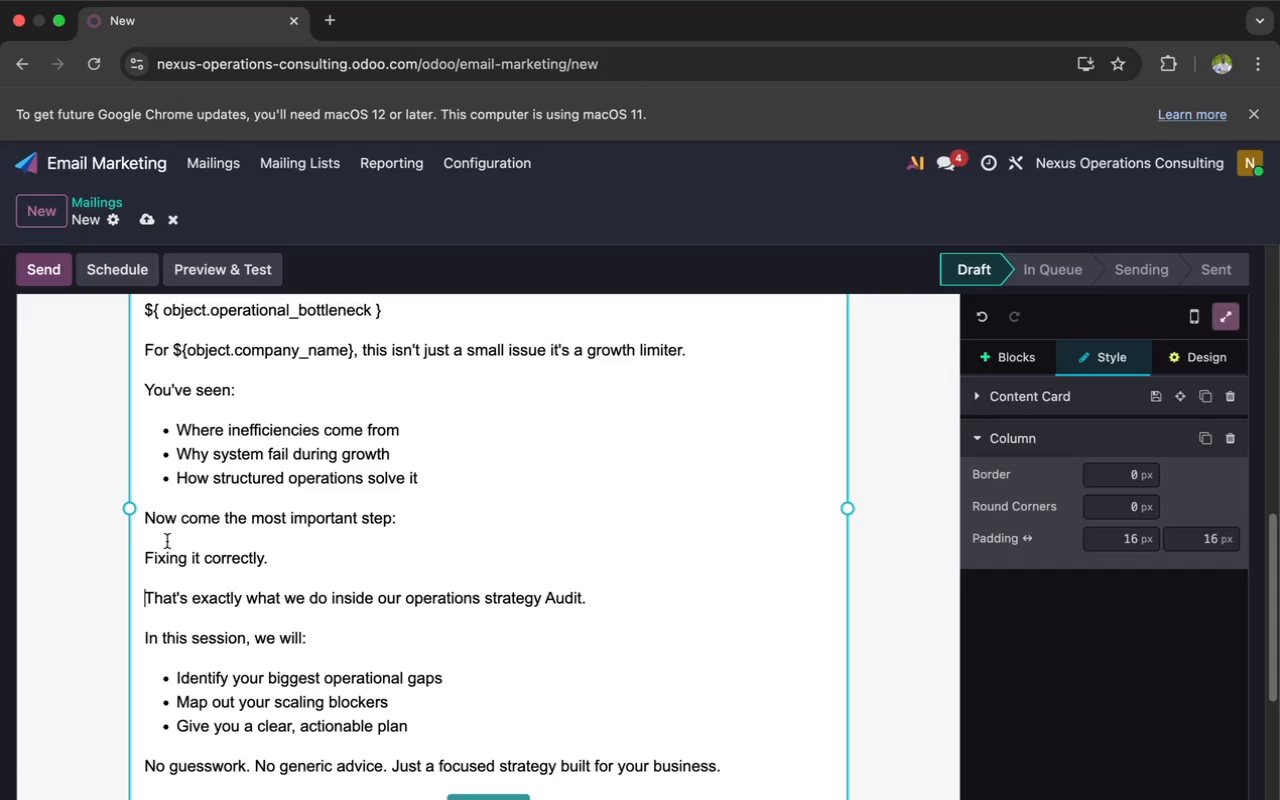 
left_click([167, 532])
 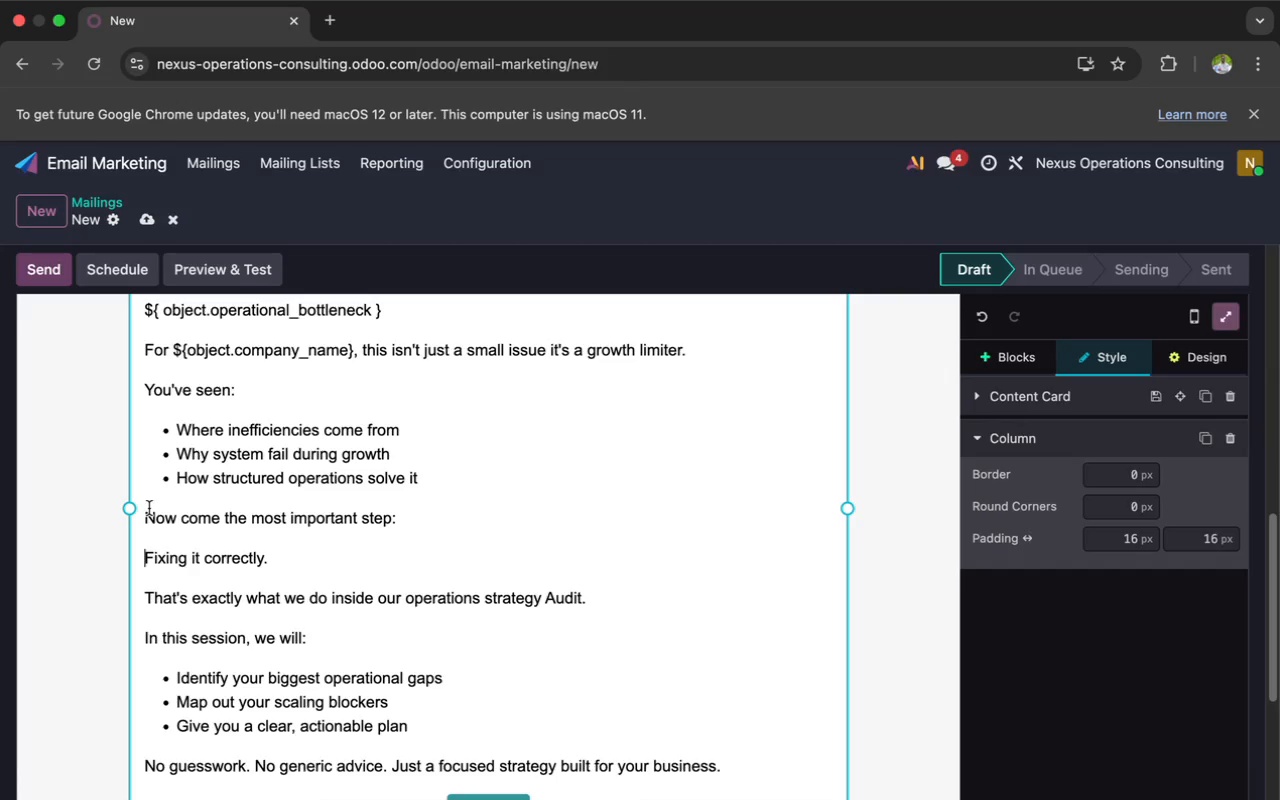 
scroll: coordinate [155, 504], scroll_direction: down, amount: 14.0
 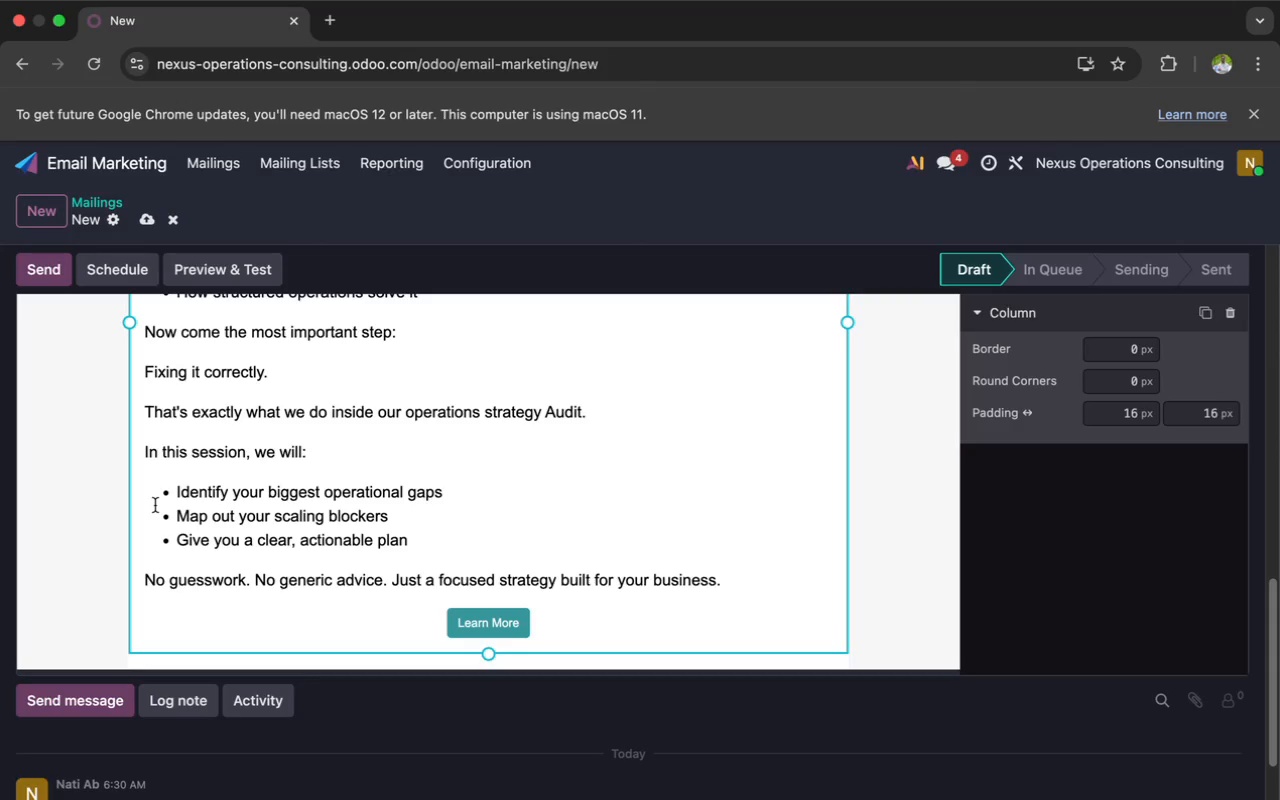 
wait(6.2)
 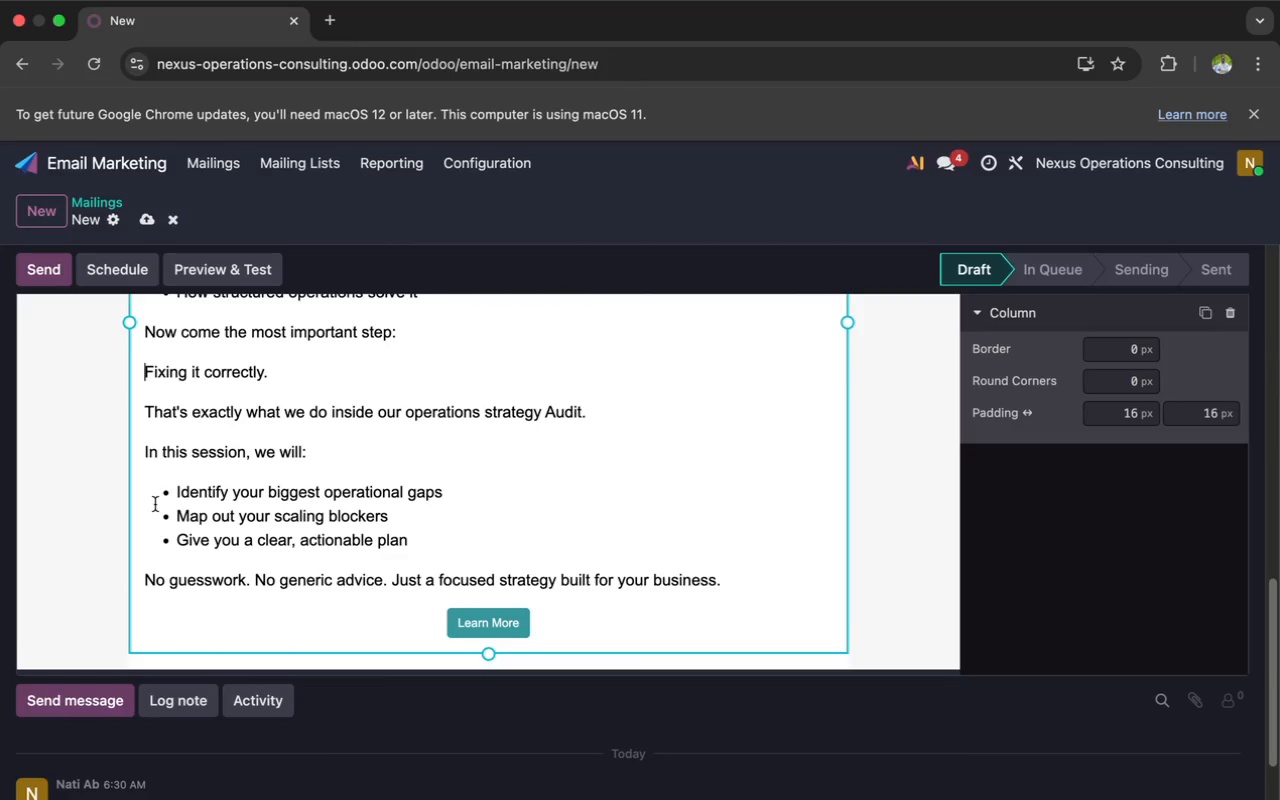 
scroll: coordinate [156, 504], scroll_direction: down, amount: 2.0
 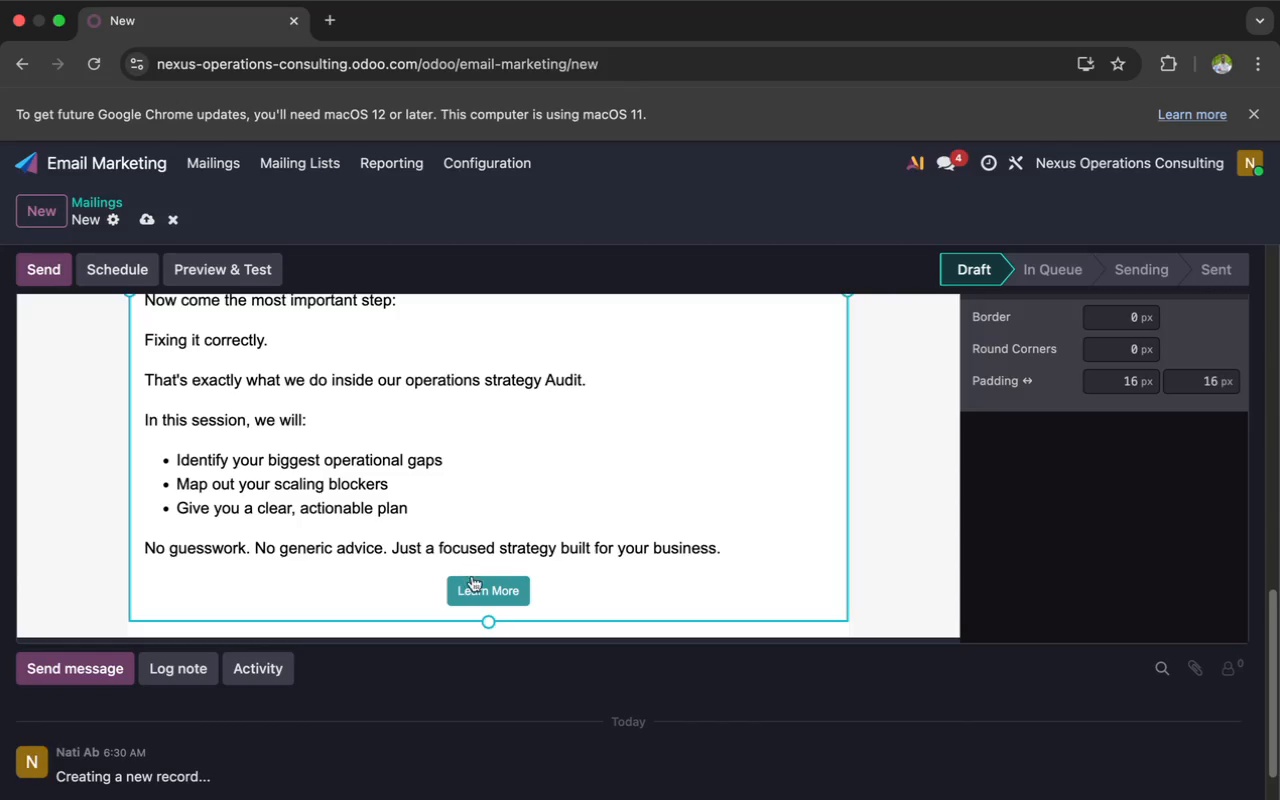 
left_click([479, 585])
 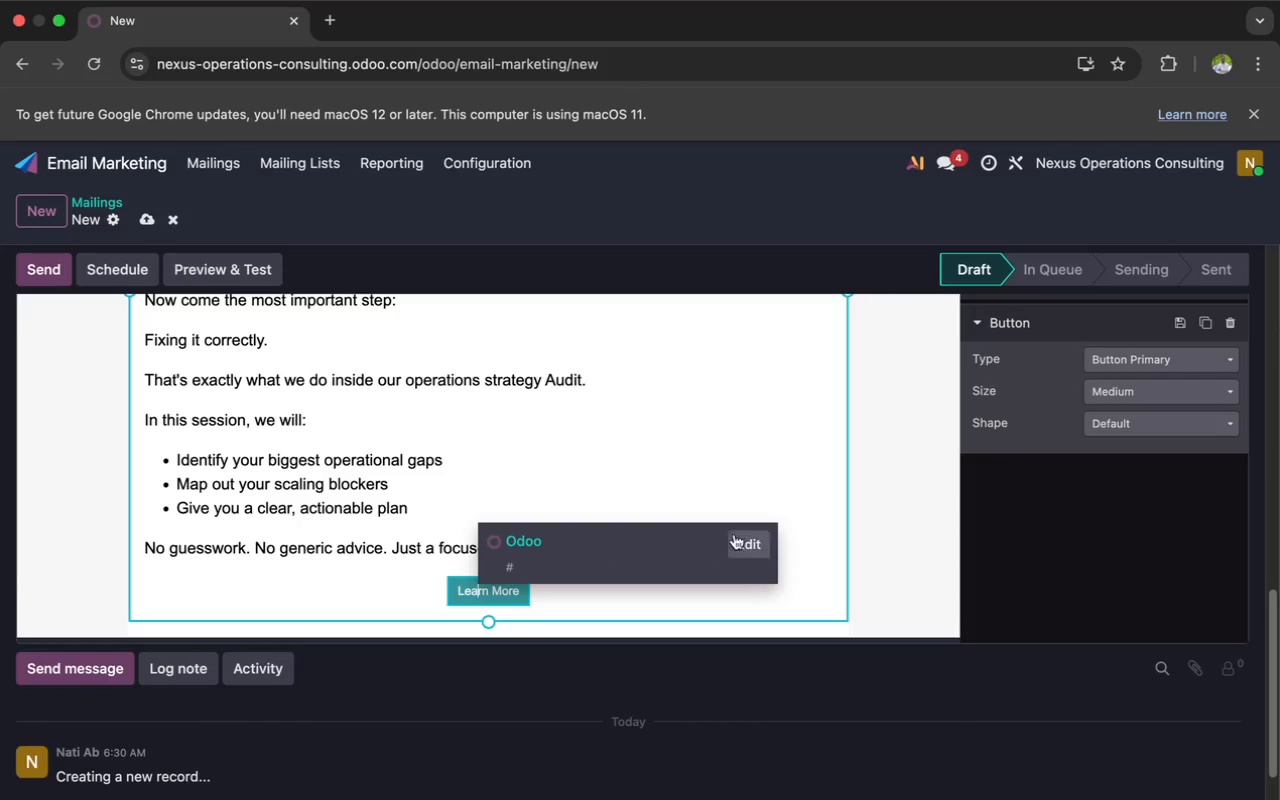 
left_click([756, 537])
 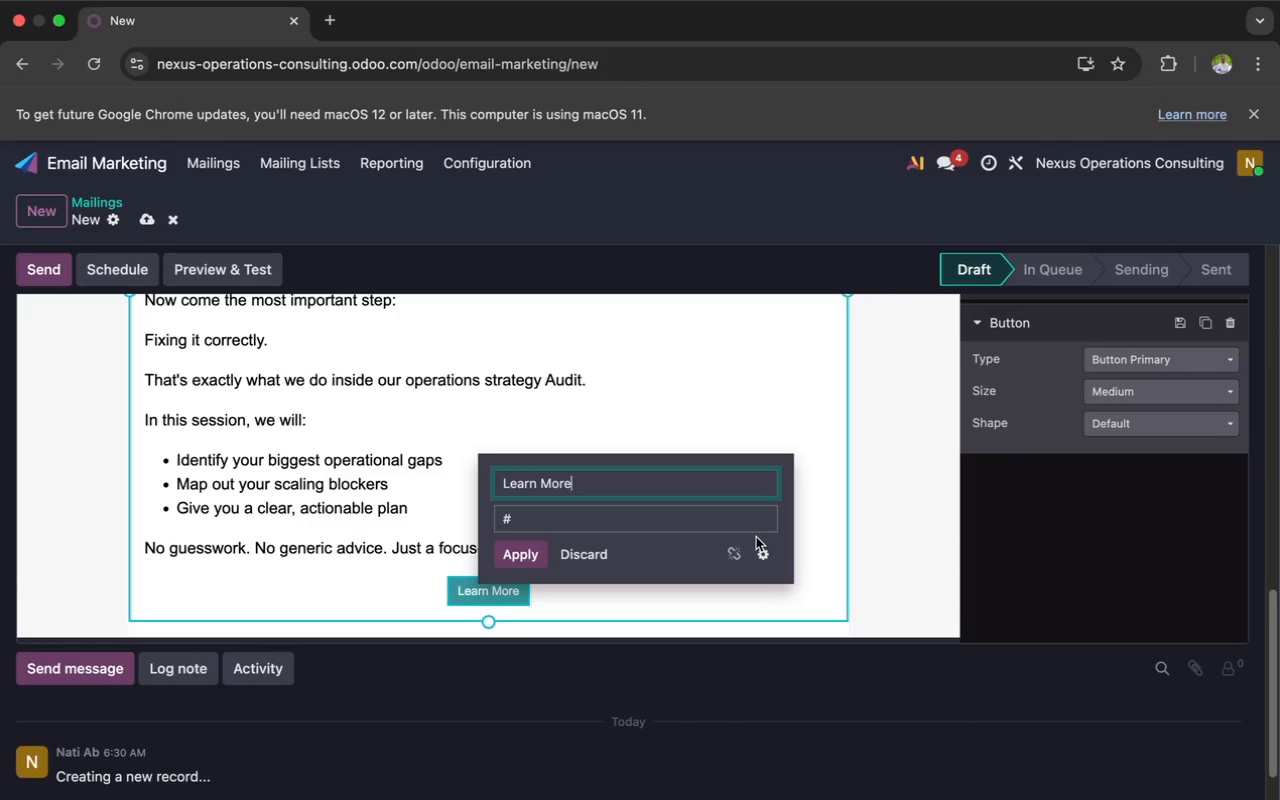 
wait(8.96)
 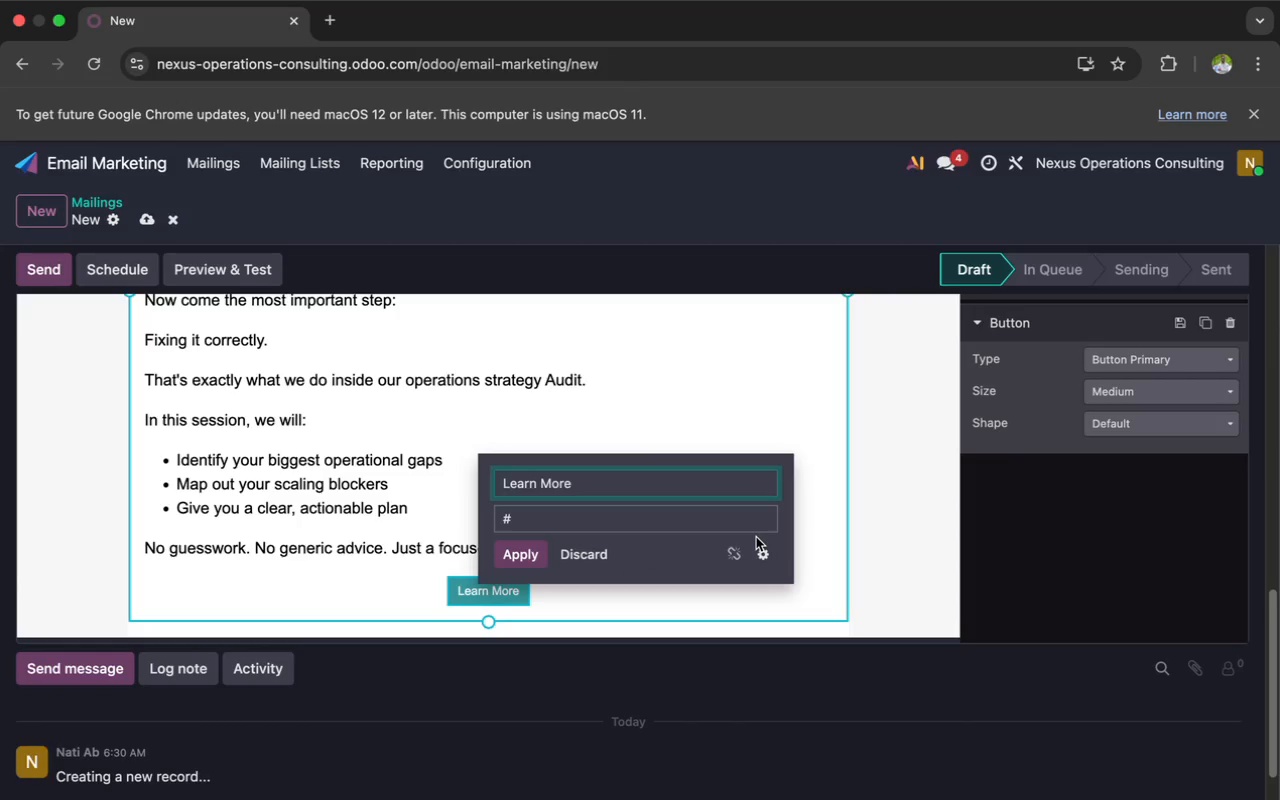 
type(B)
key(Backspace)
key(Backspace)
key(Backspace)
key(Backspace)
key(Backspace)
key(Backspace)
key(Backspace)
key(Backspace)
key(Backspace)
key(Backspace)
key(Backspace)
type(Book Yo)
 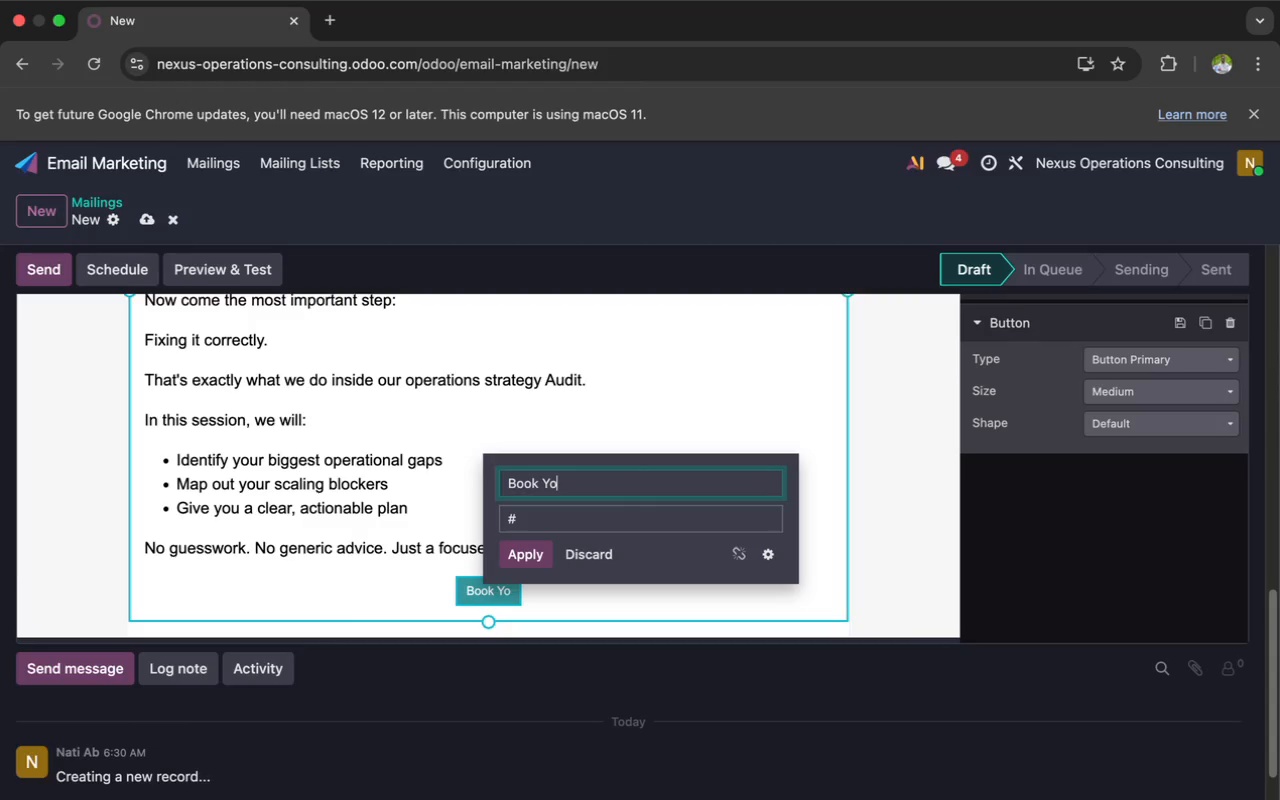 
wait(9.3)
 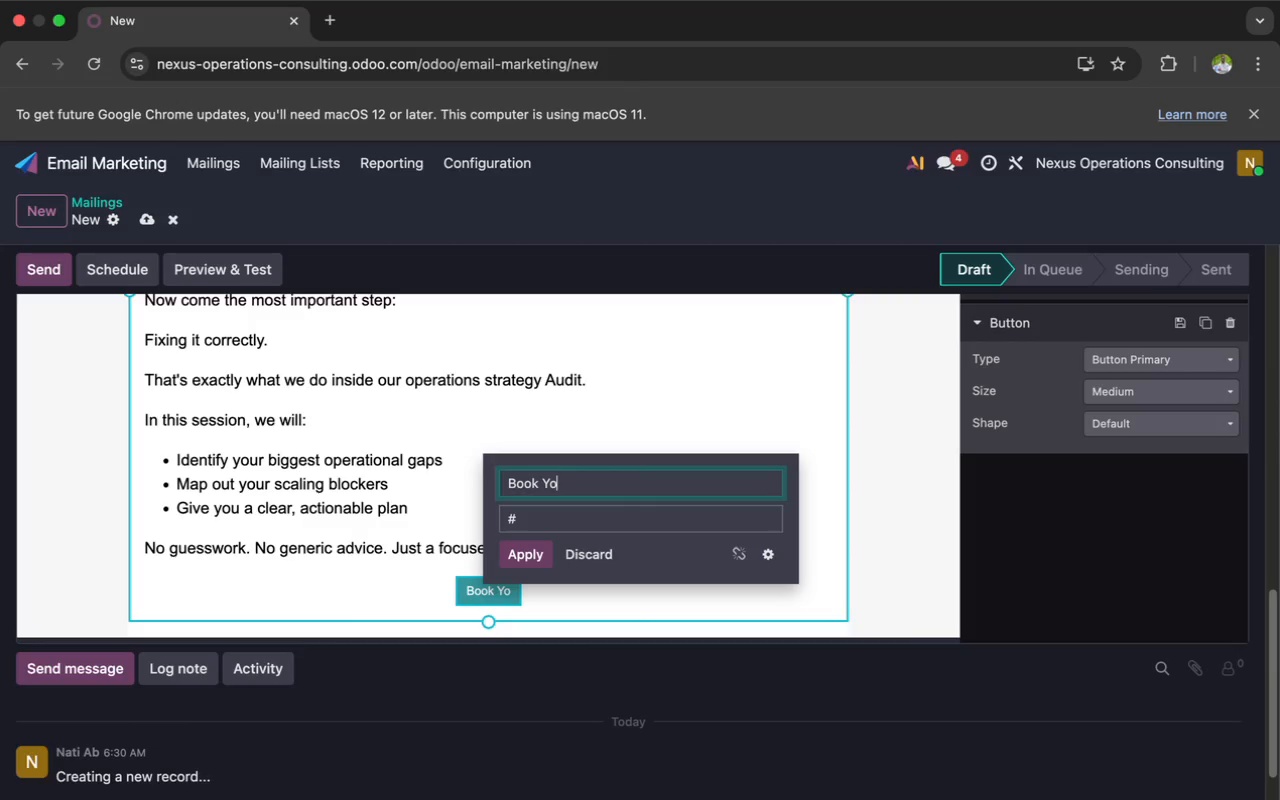 
type(ur Operationa)
key(Backspace)
type(s Audit)
 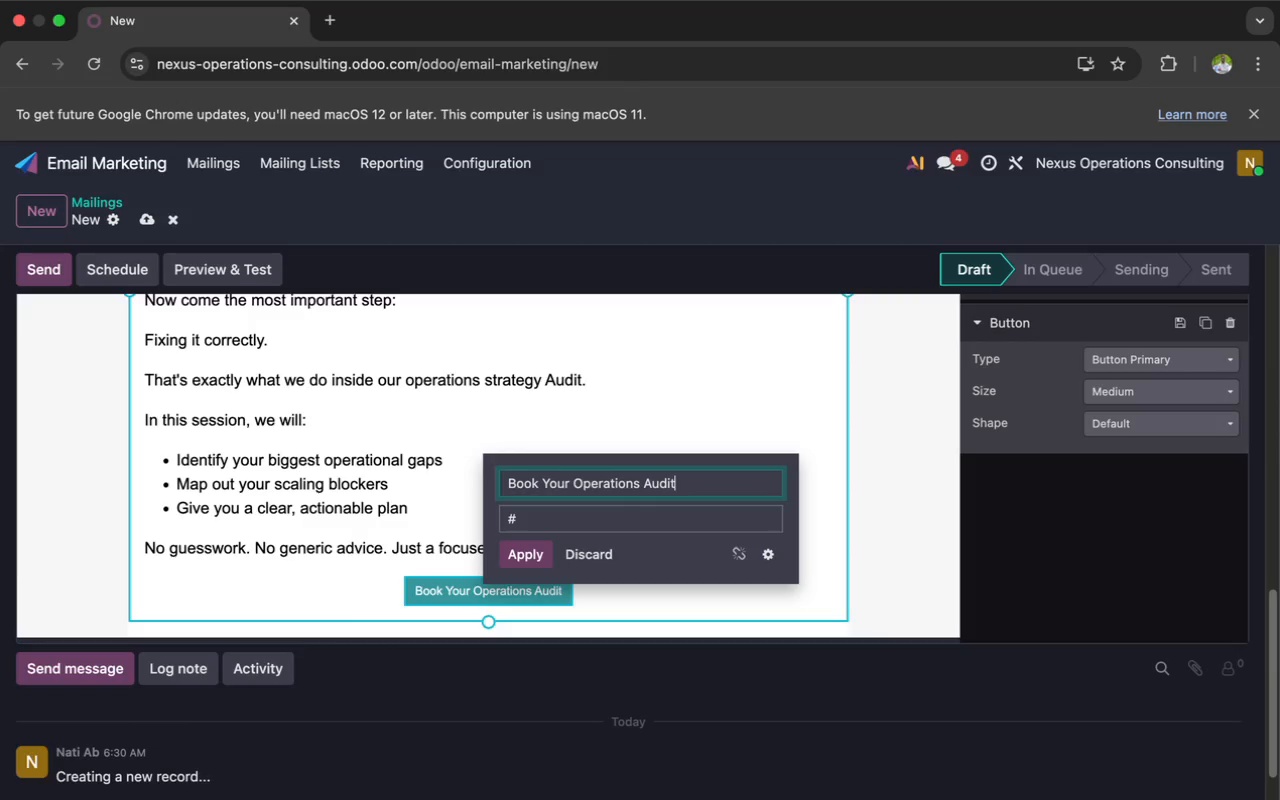 
left_click([665, 516])
 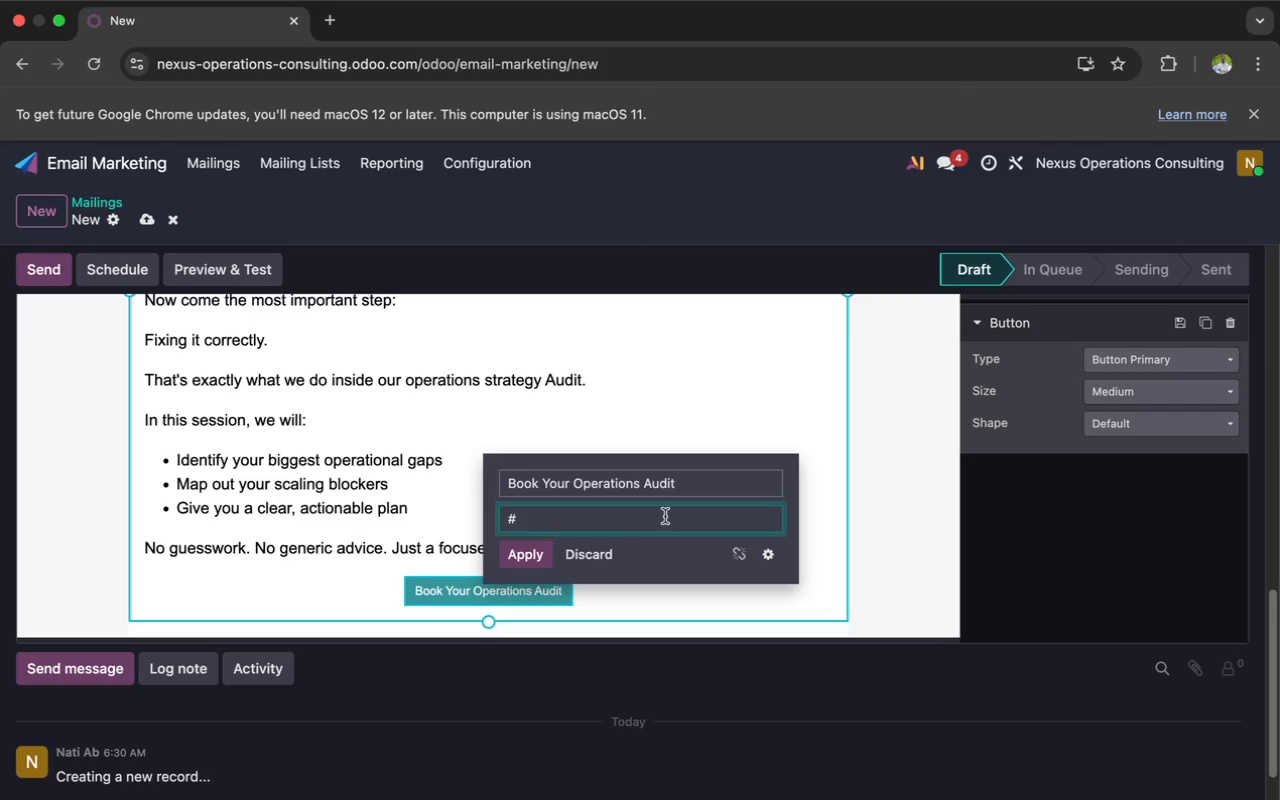 
key(Backspace)
 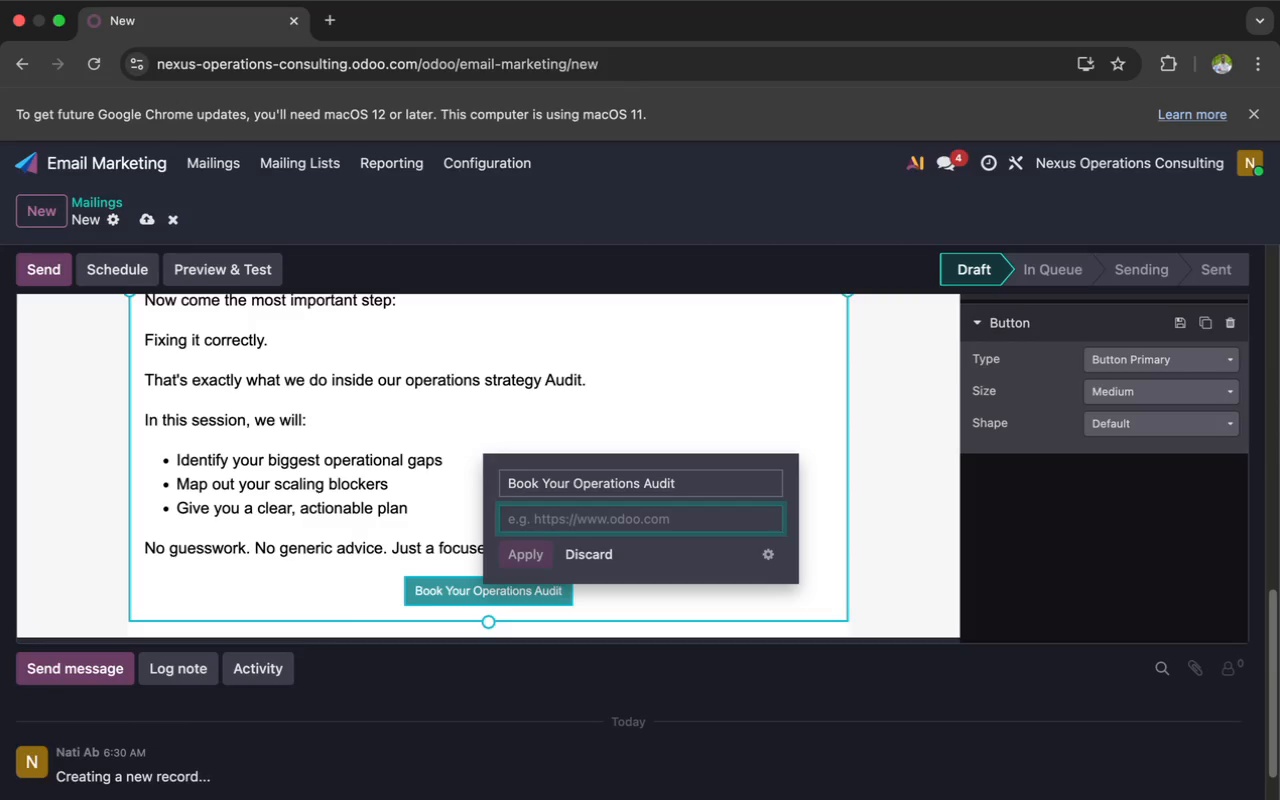 
type(https://example.com/book-audit)
 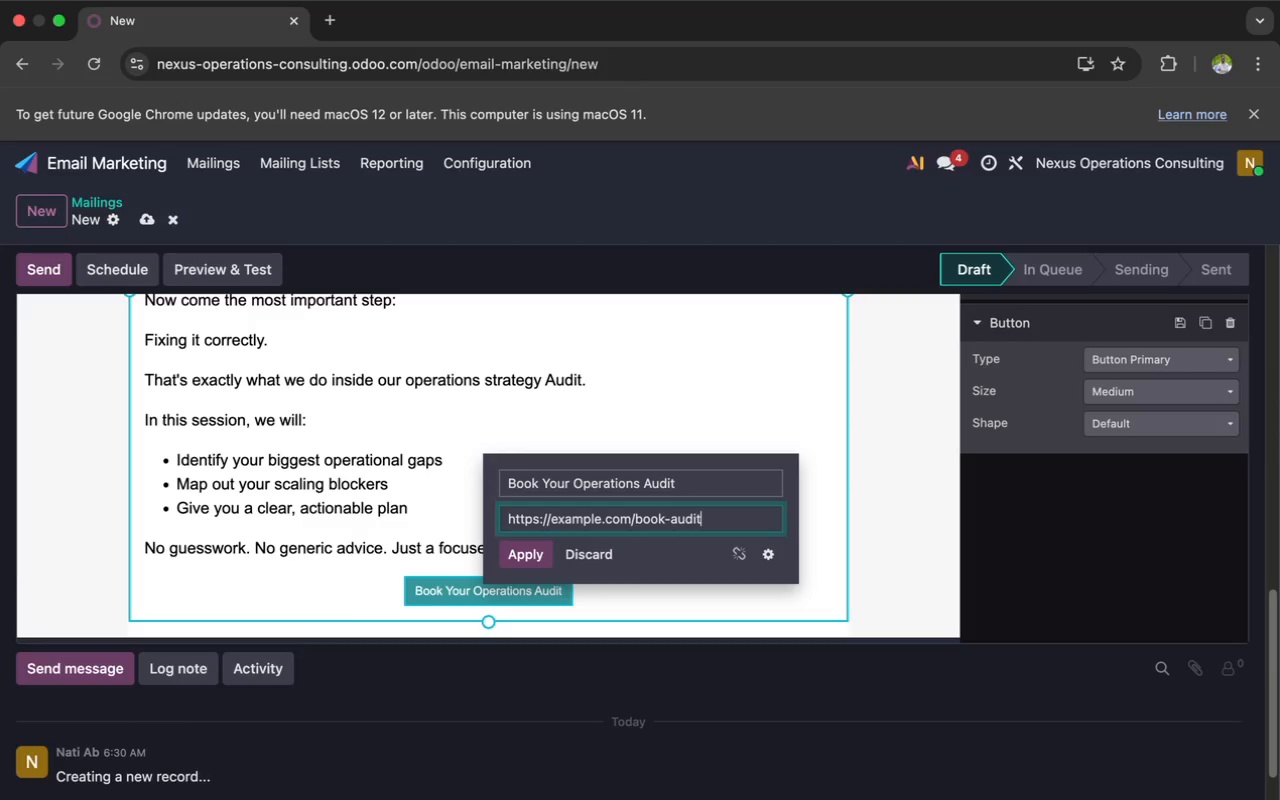 
left_click([529, 551])
 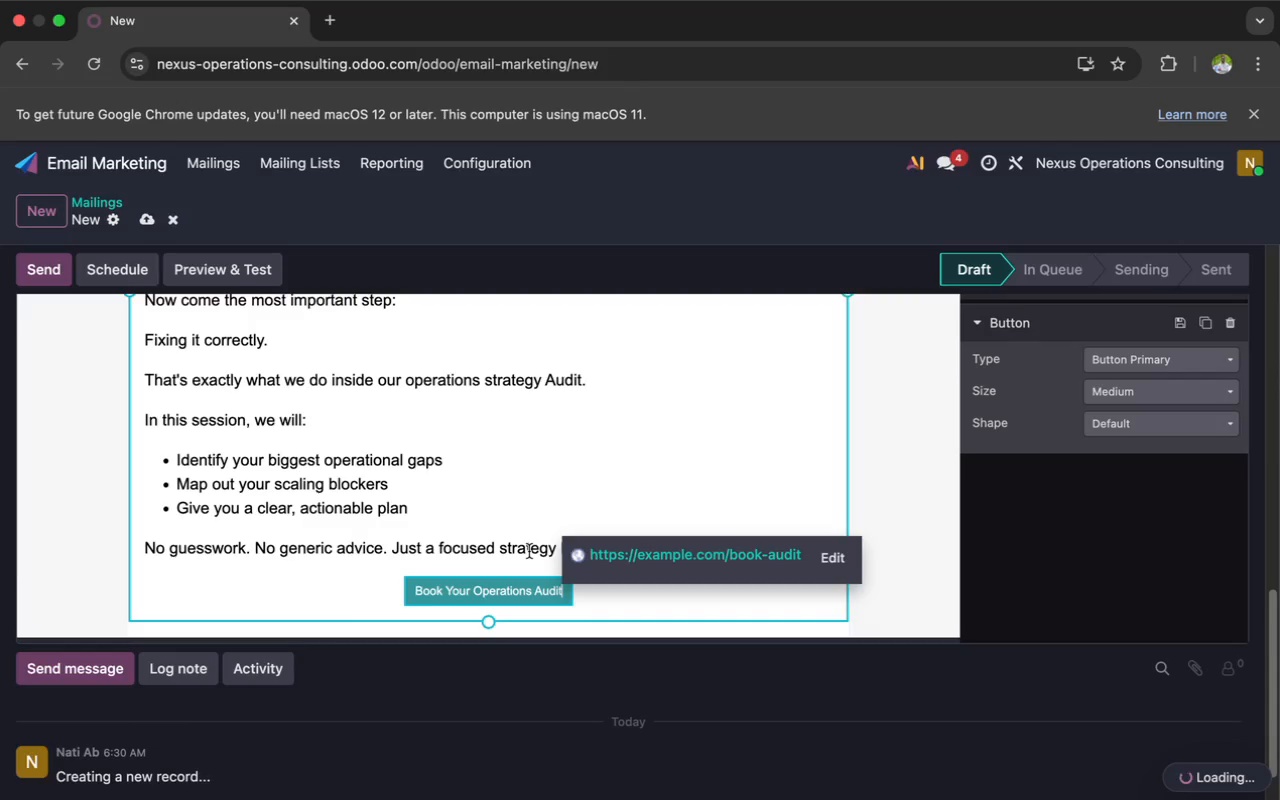 
scroll: coordinate [529, 551], scroll_direction: up, amount: 8.0
 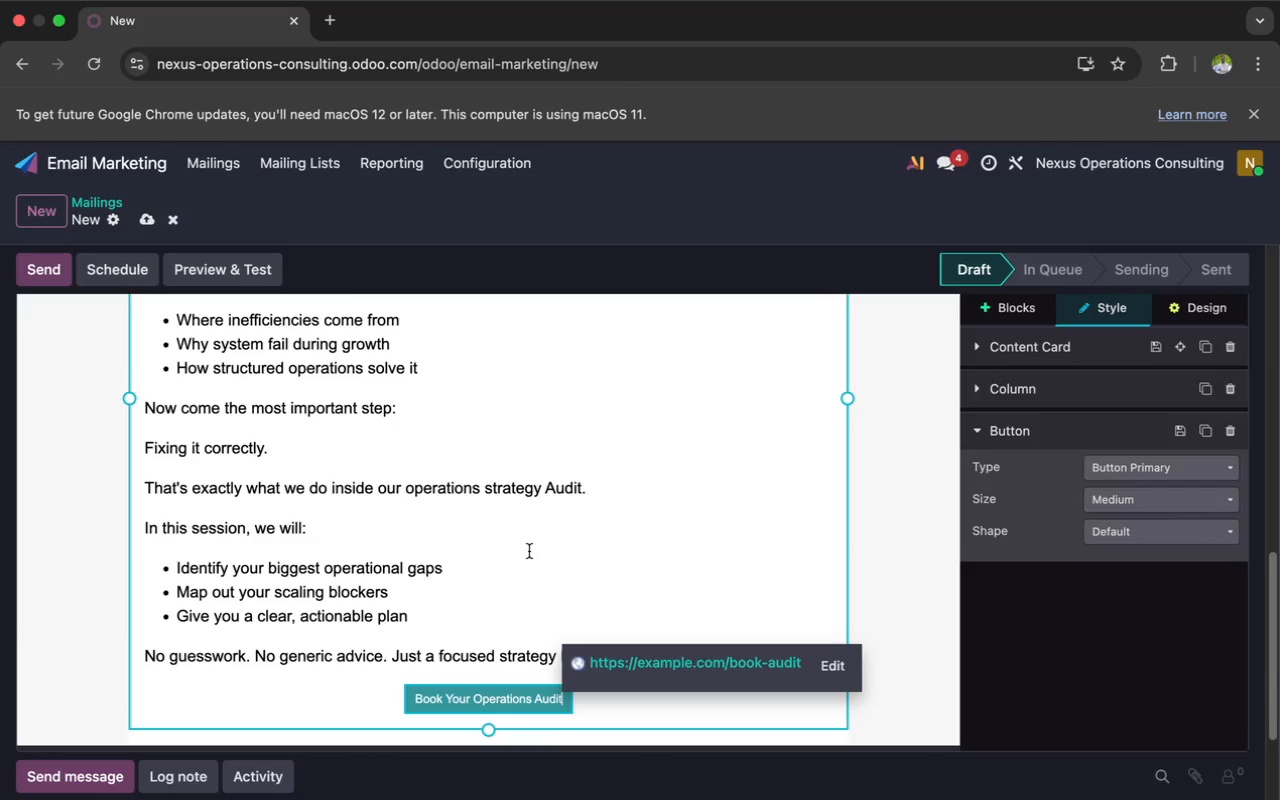 
scroll: coordinate [529, 551], scroll_direction: down, amount: 5.0
 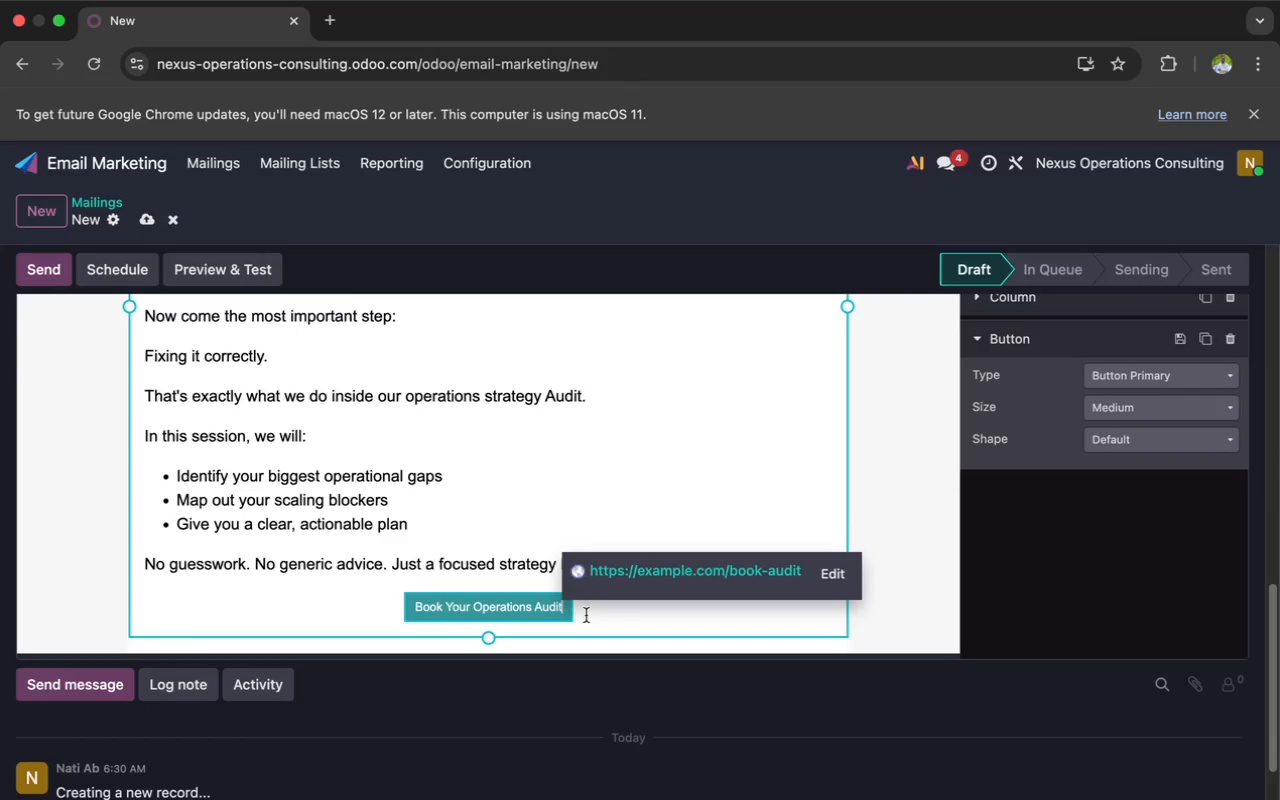 
left_click([587, 615])
 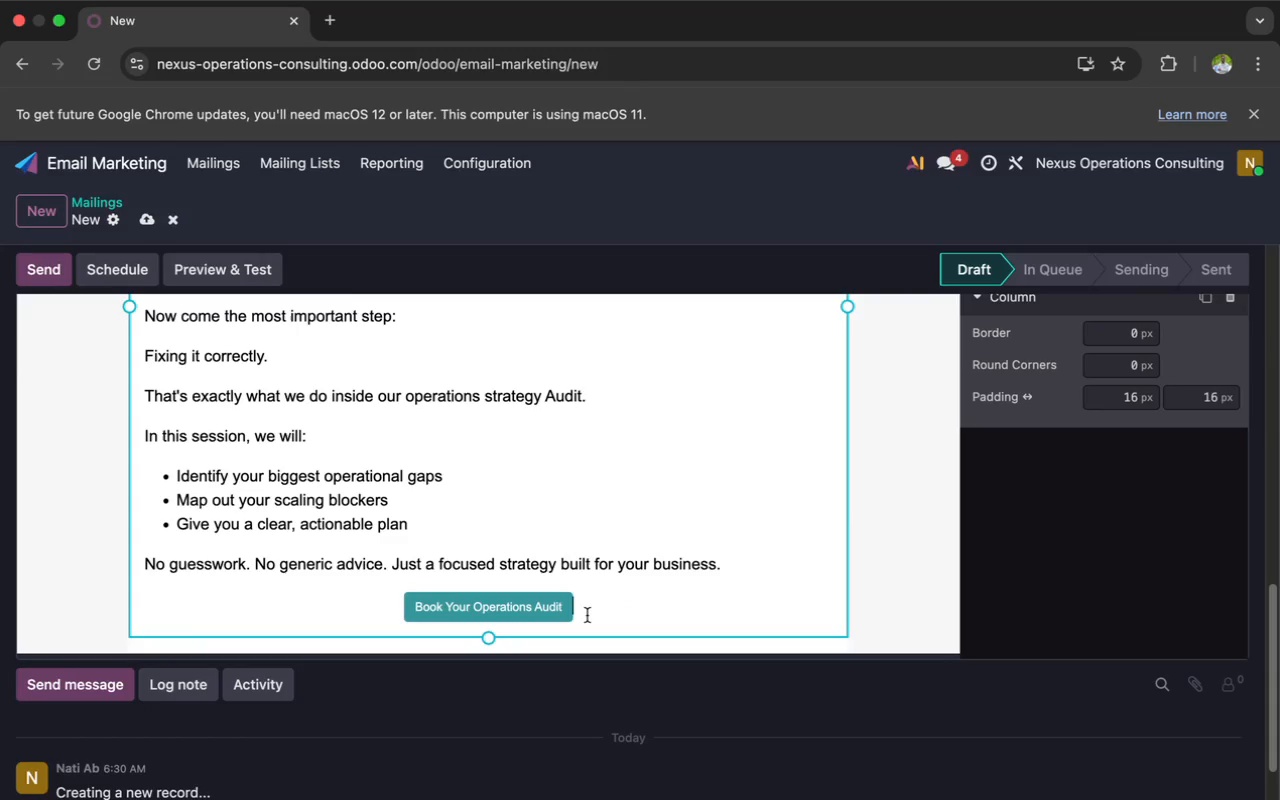 
key(Enter)
 